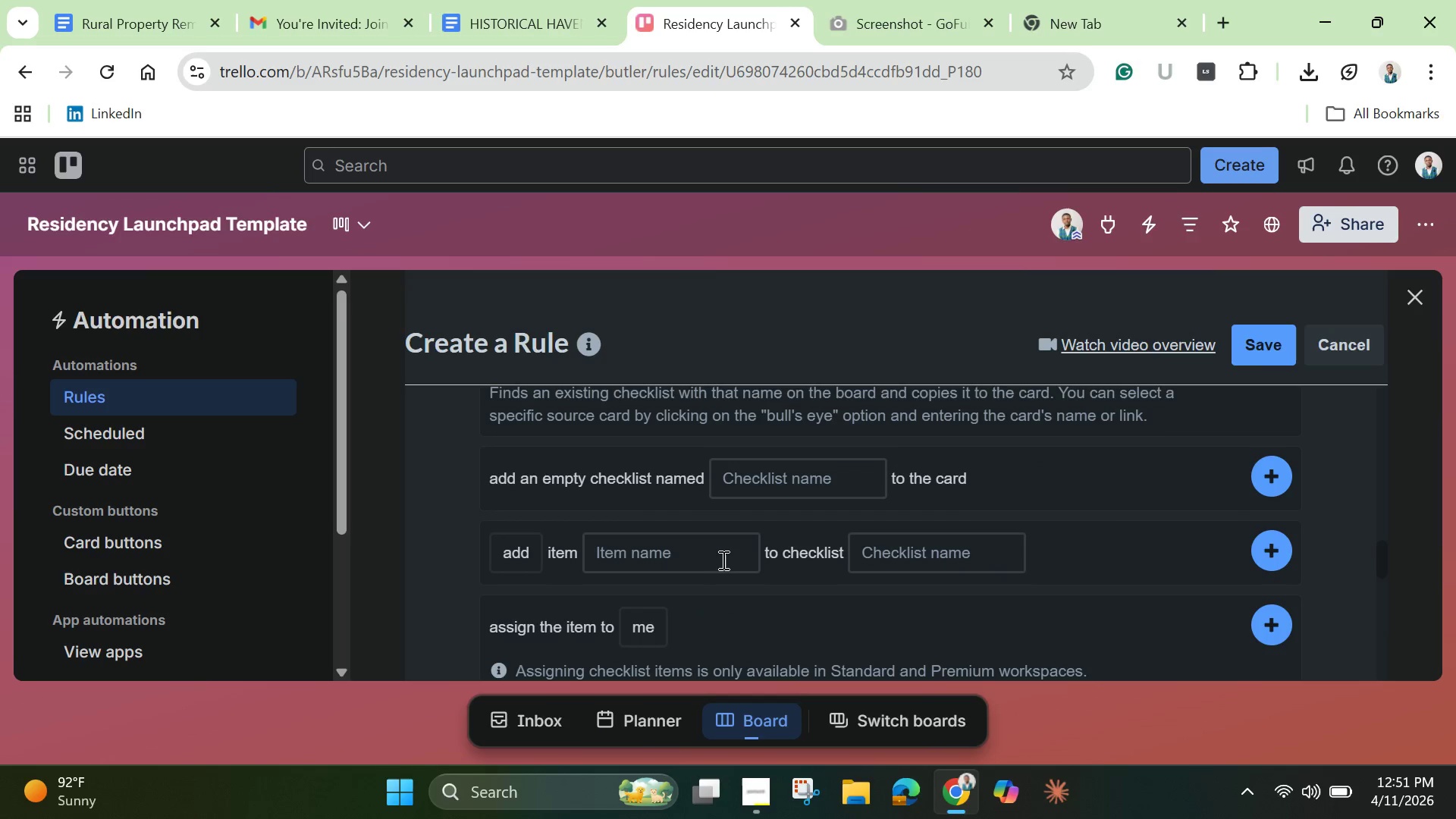 
left_click([708, 554])
 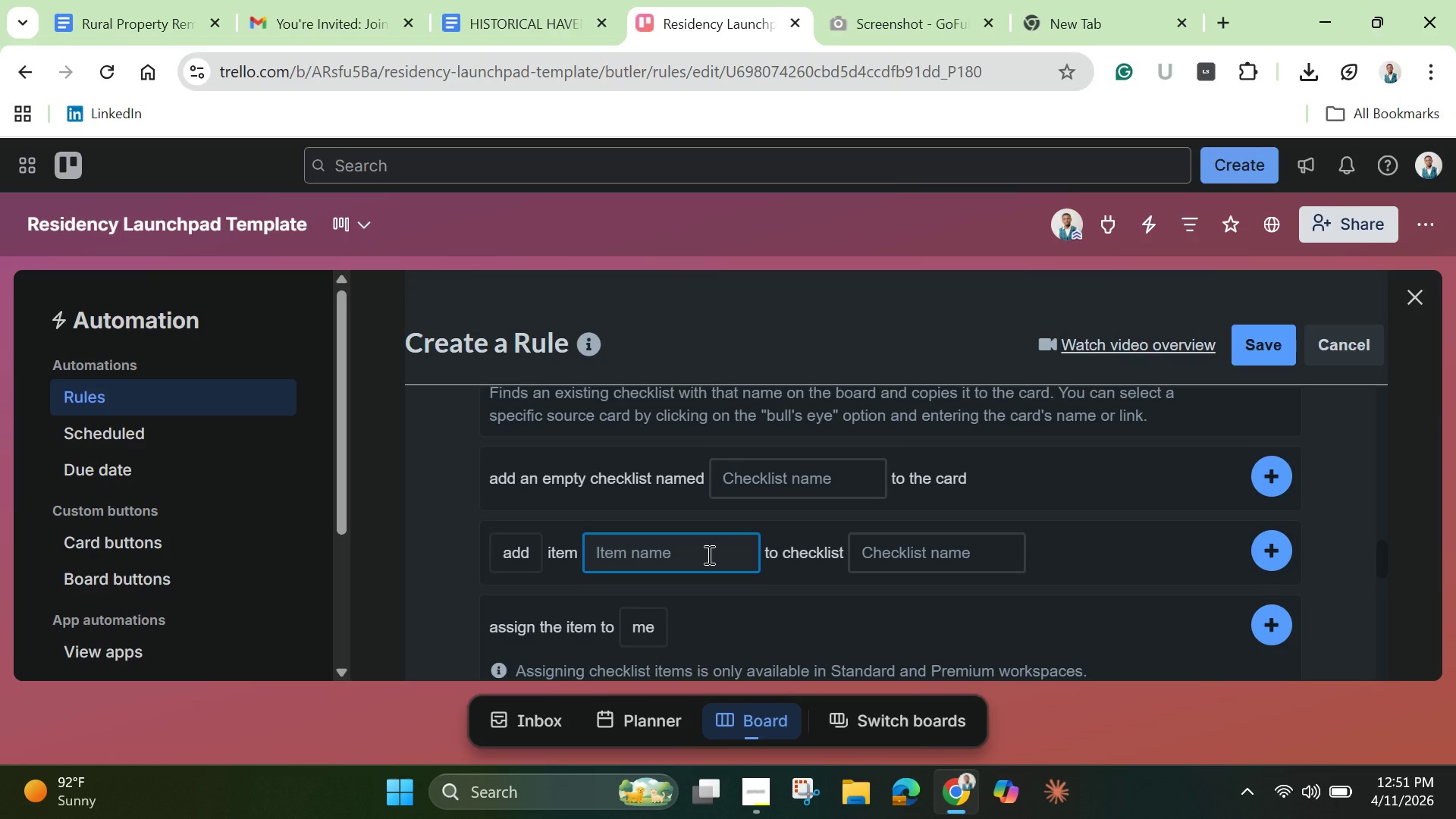 
wait(6.75)
 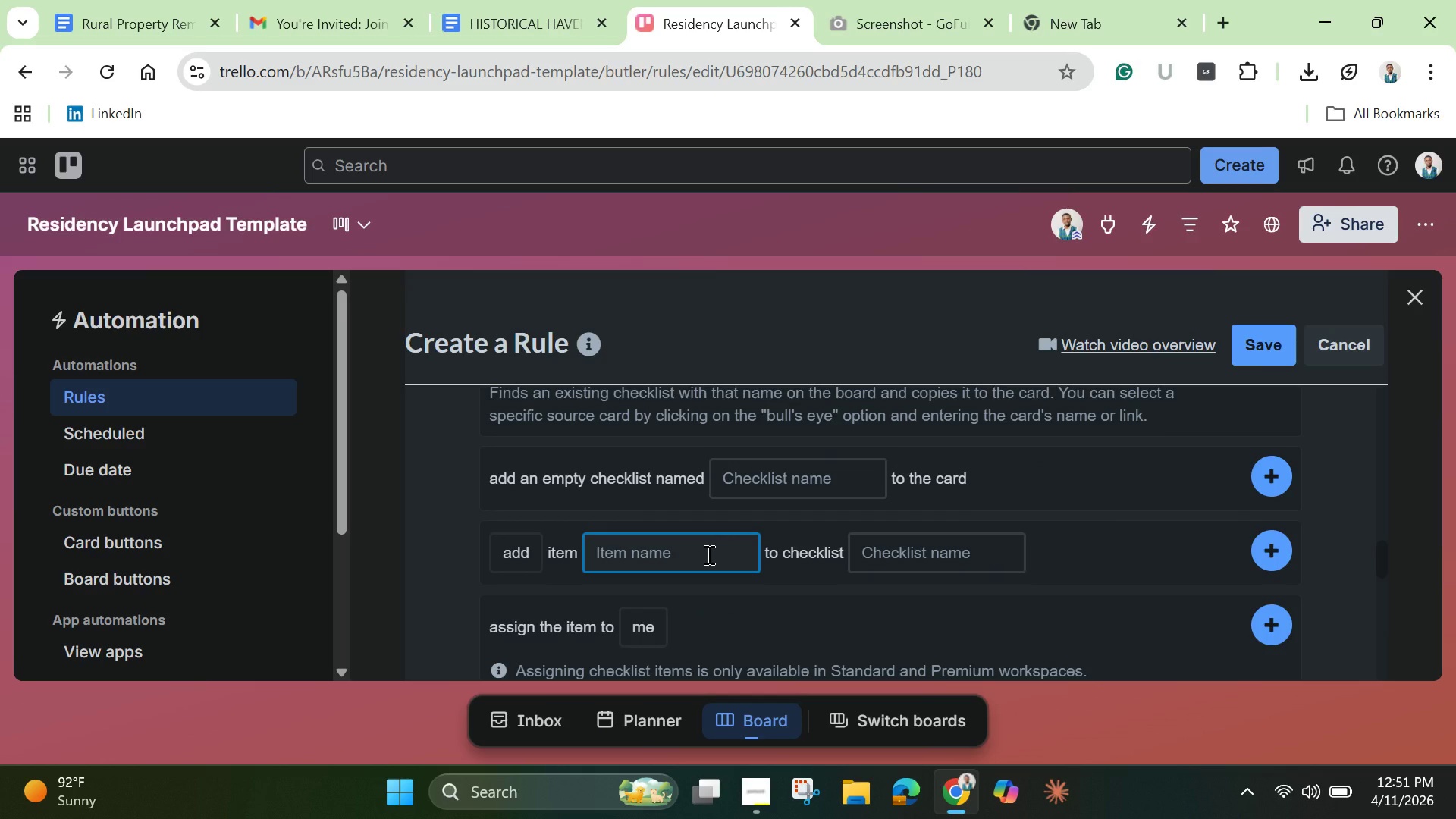 
scroll: coordinate [708, 554], scroll_direction: down, amount: 2.0
 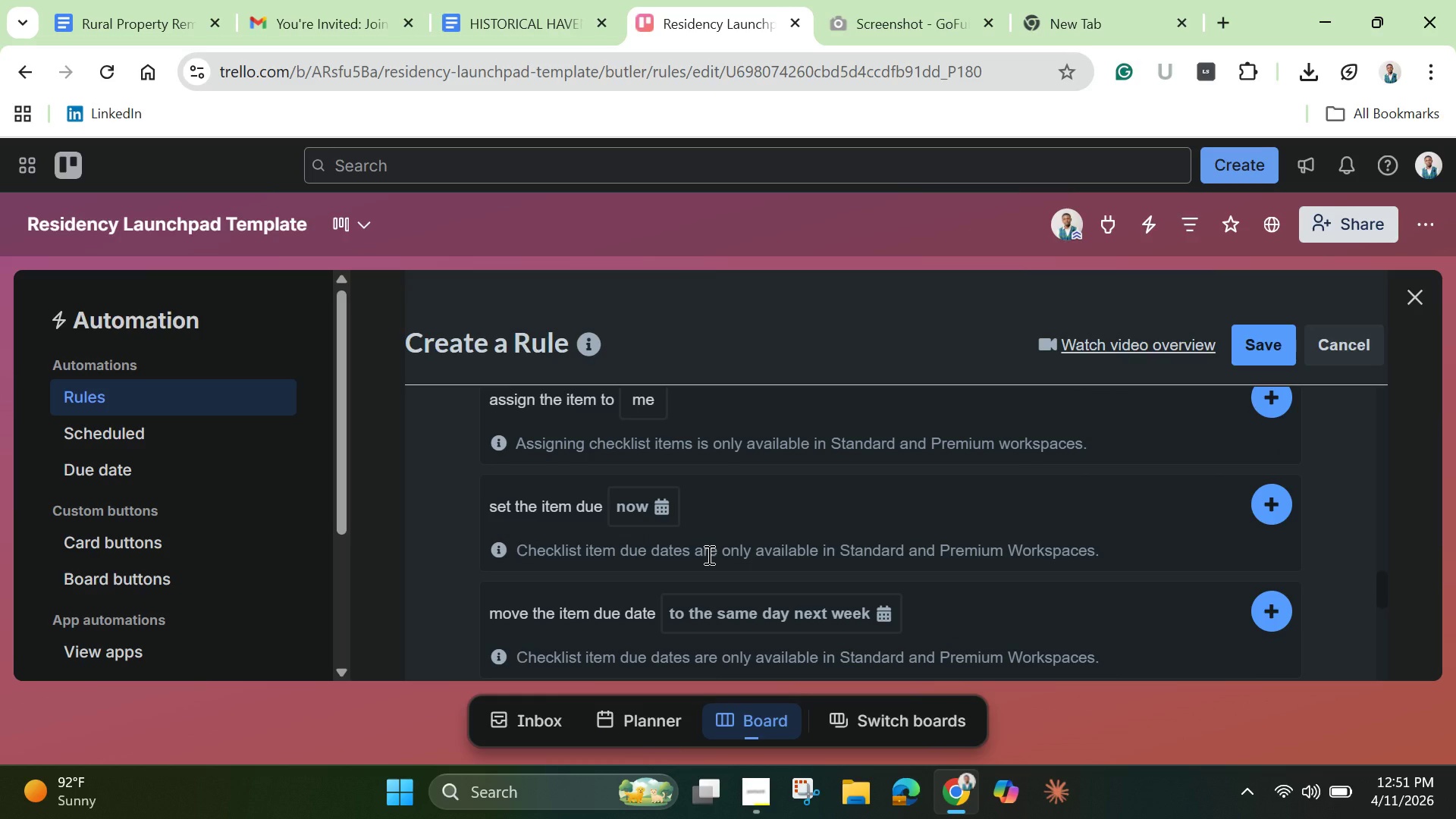 
scroll: coordinate [679, 449], scroll_direction: up, amount: 3.0
 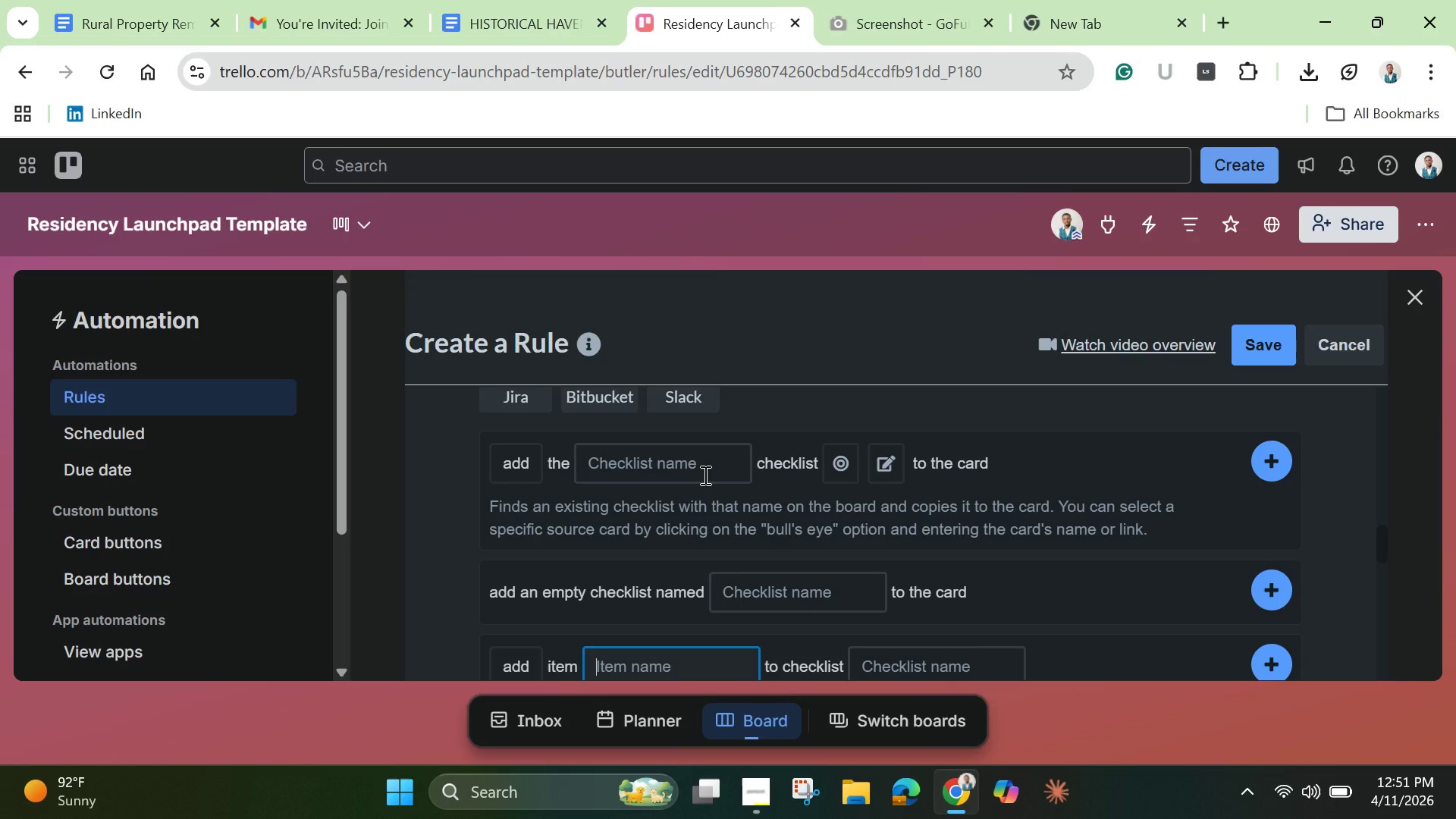 
scroll: coordinate [712, 514], scroll_direction: down, amount: 6.0
 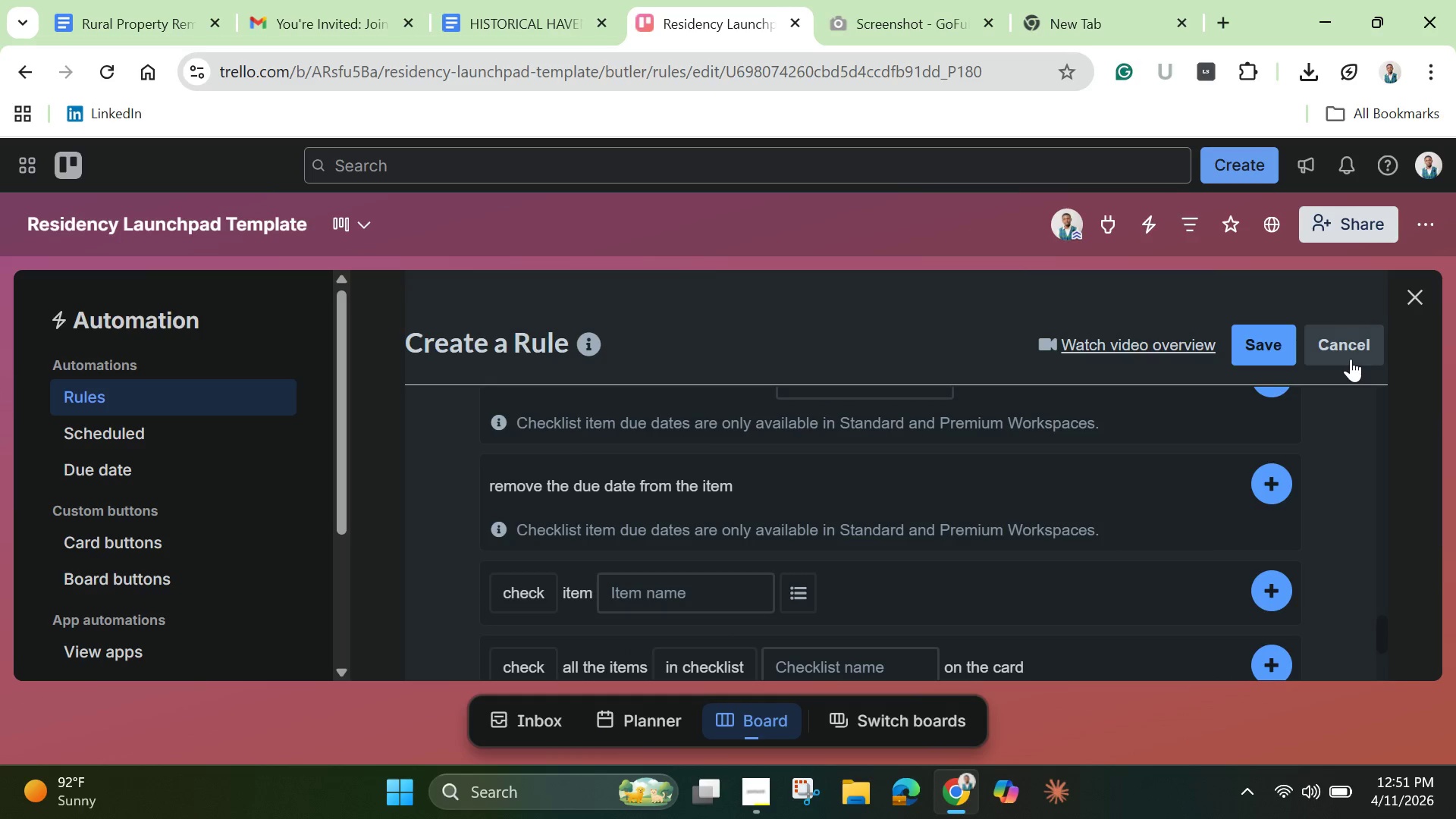 
left_click([1351, 356])
 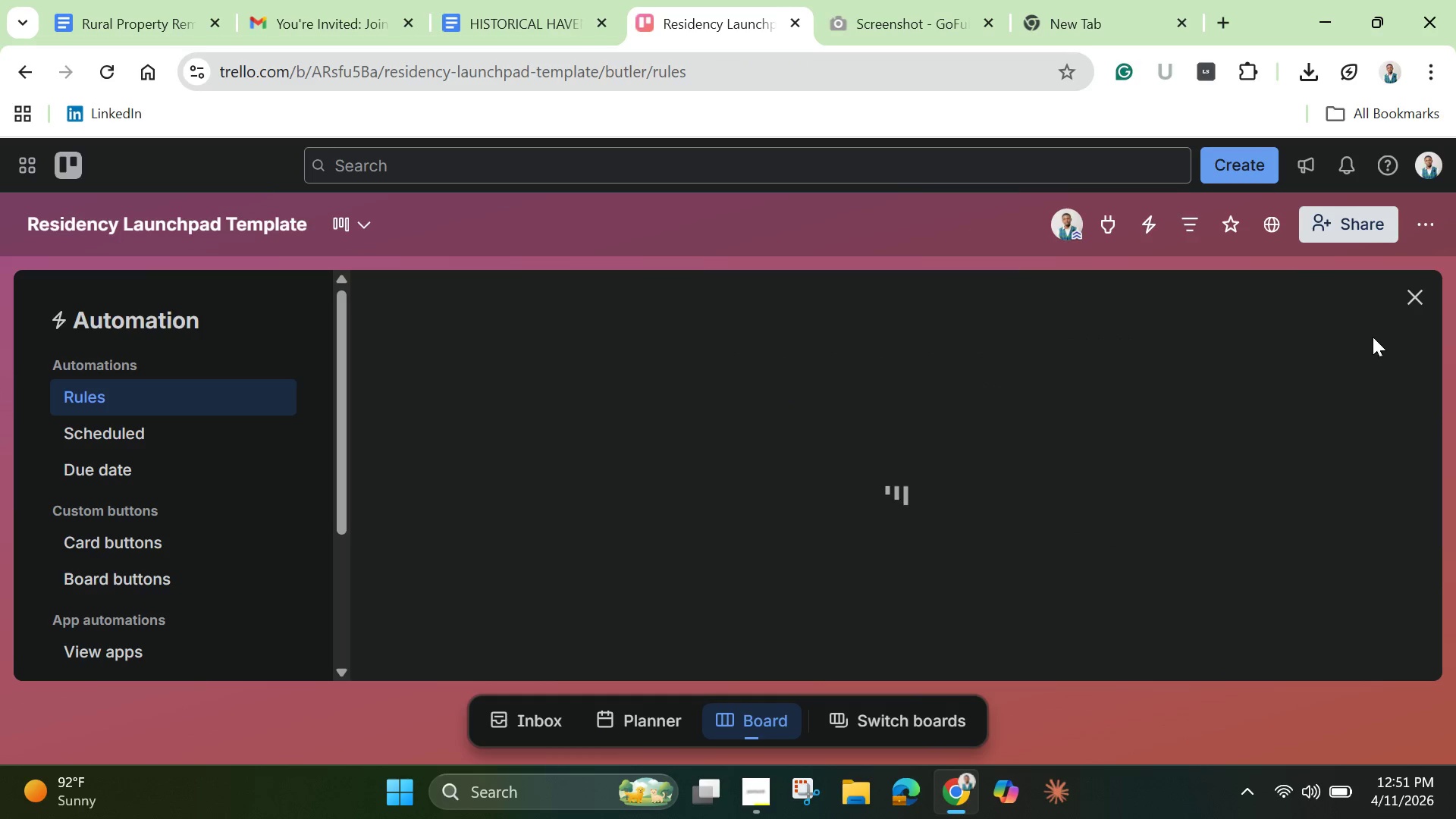 
mouse_move([1380, 330])
 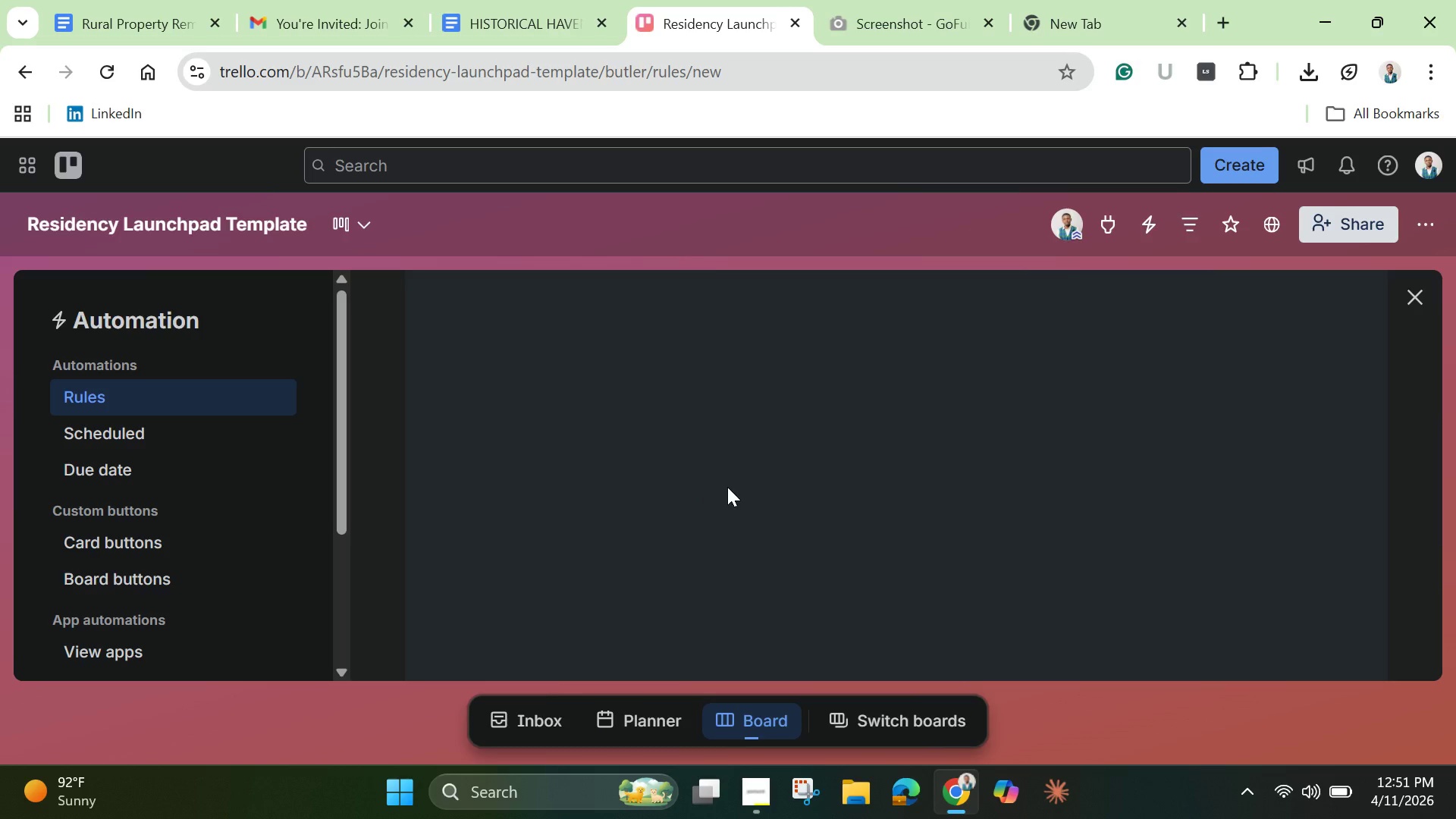 
wait(5.28)
 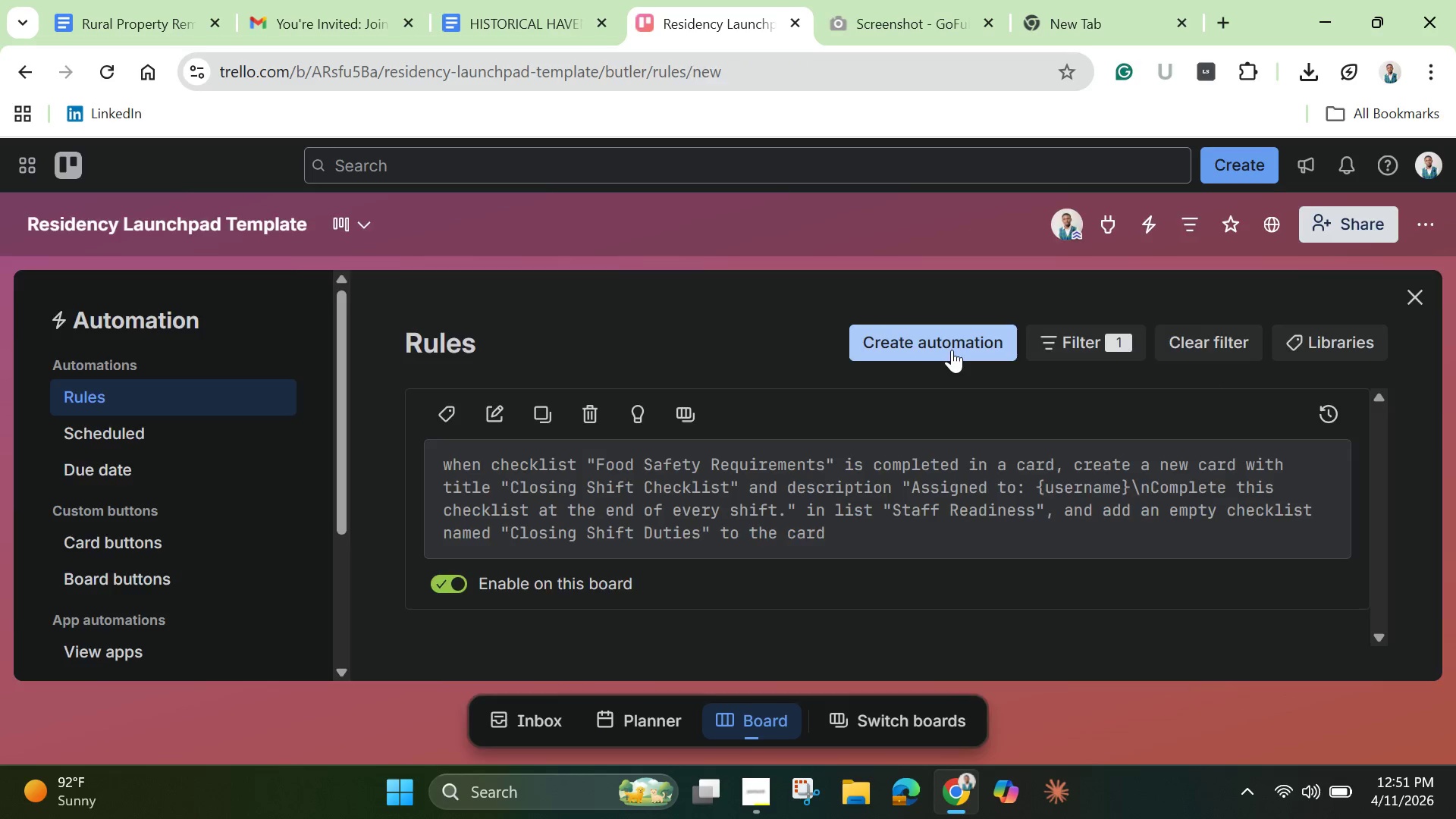 
left_click([924, 600])
 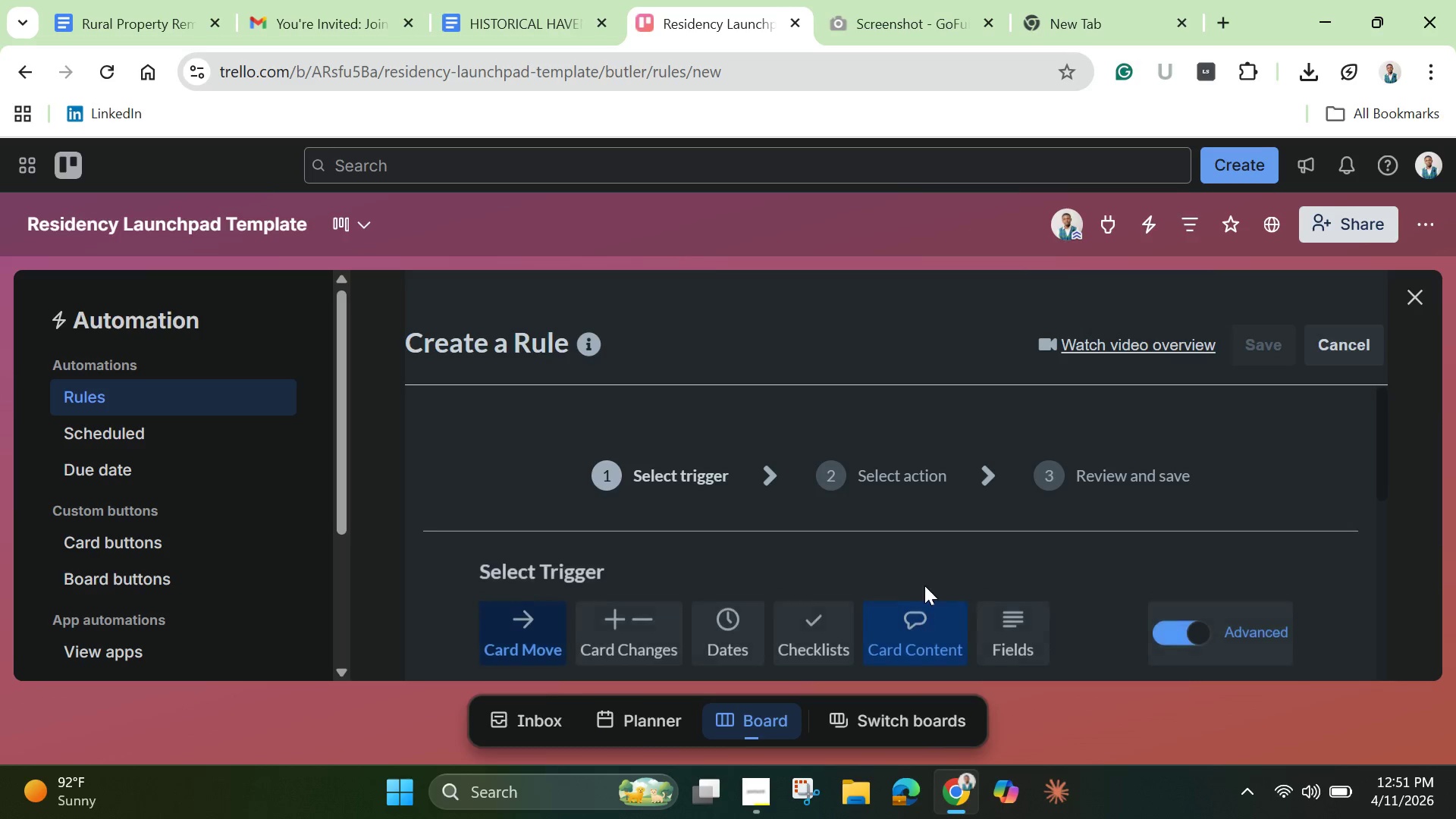 
scroll: coordinate [837, 558], scroll_direction: down, amount: 3.0
 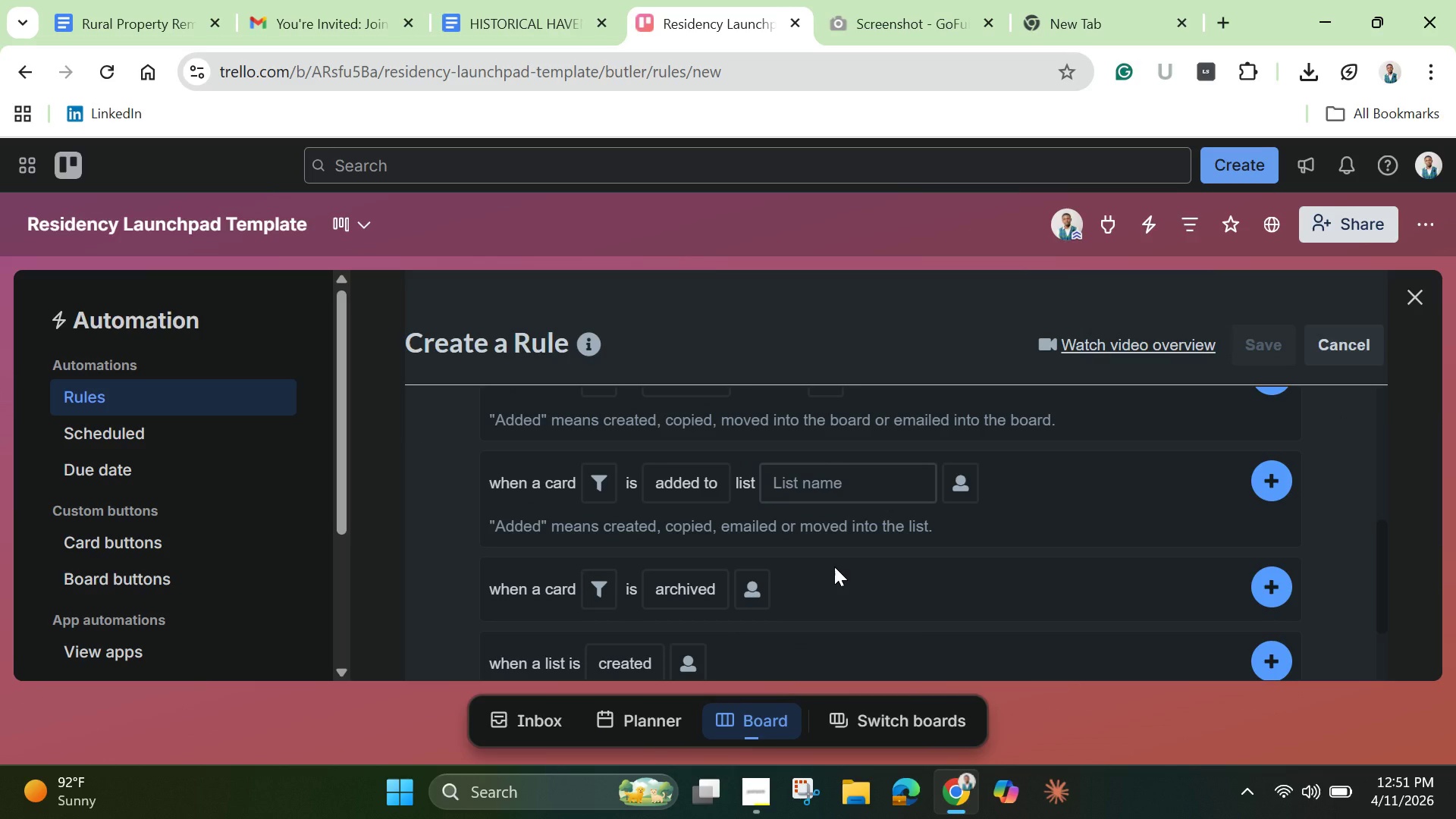 
scroll: coordinate [839, 573], scroll_direction: up, amount: 1.0
 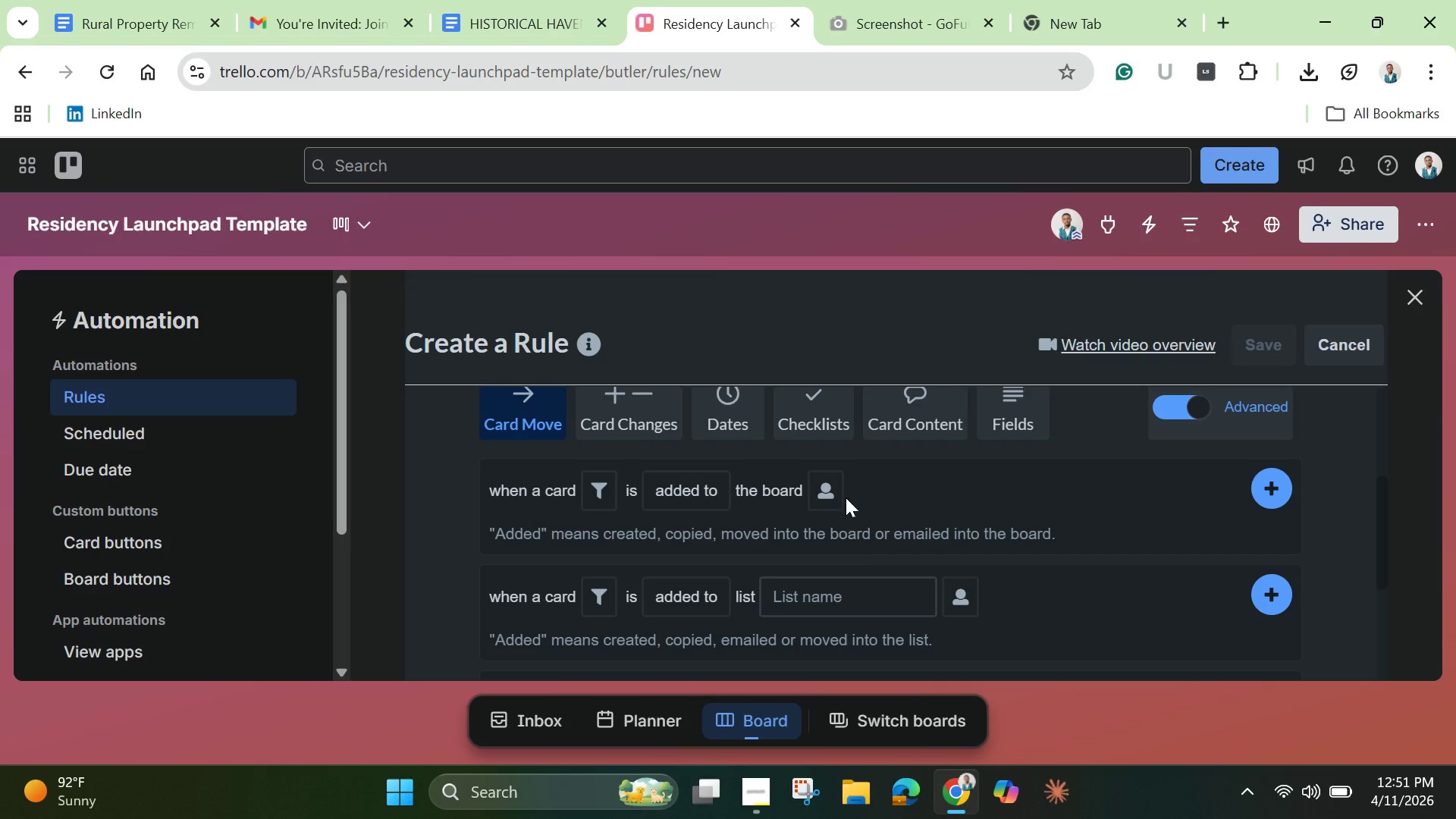 
left_click([830, 431])
 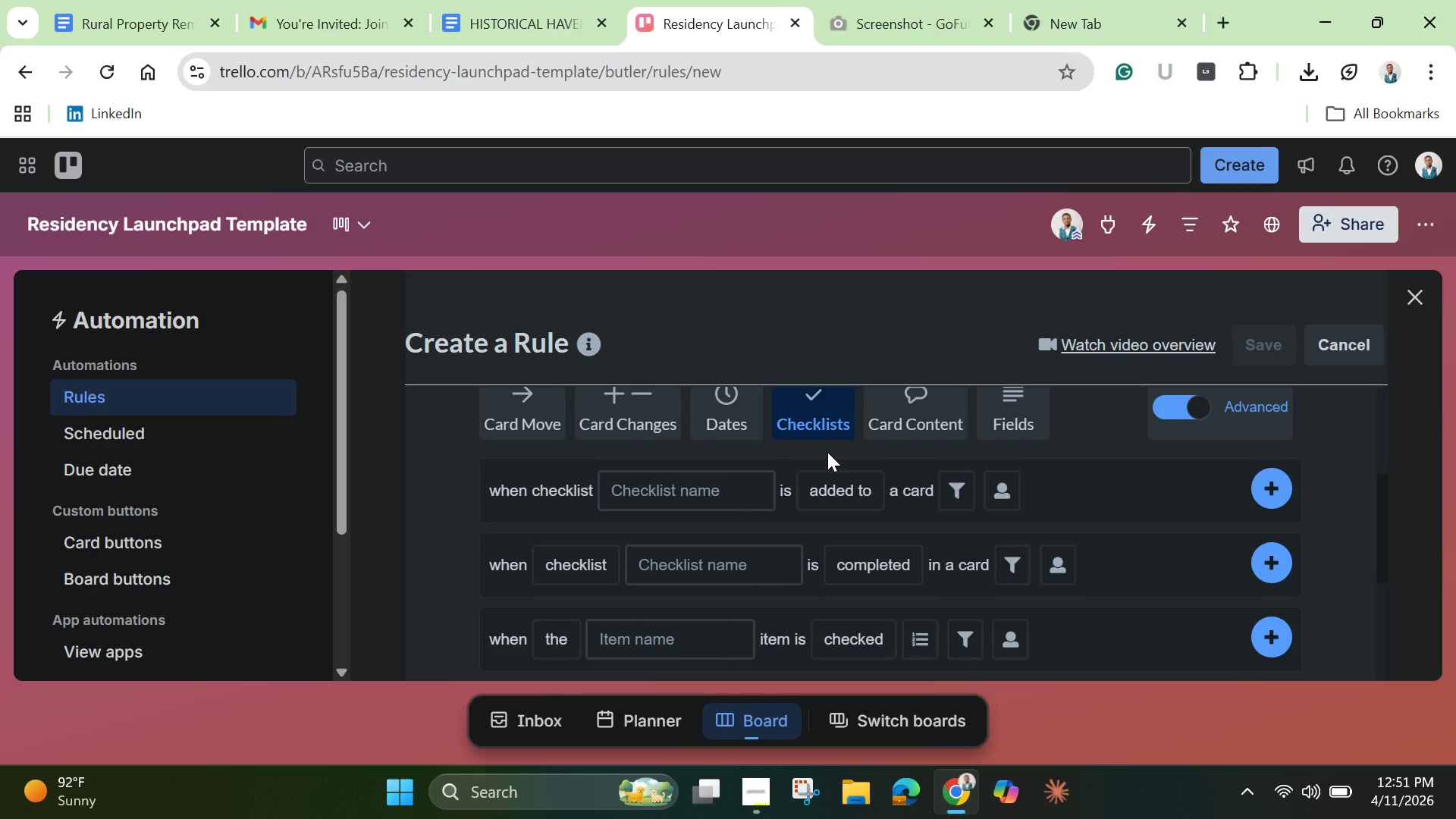 
wait(7.48)
 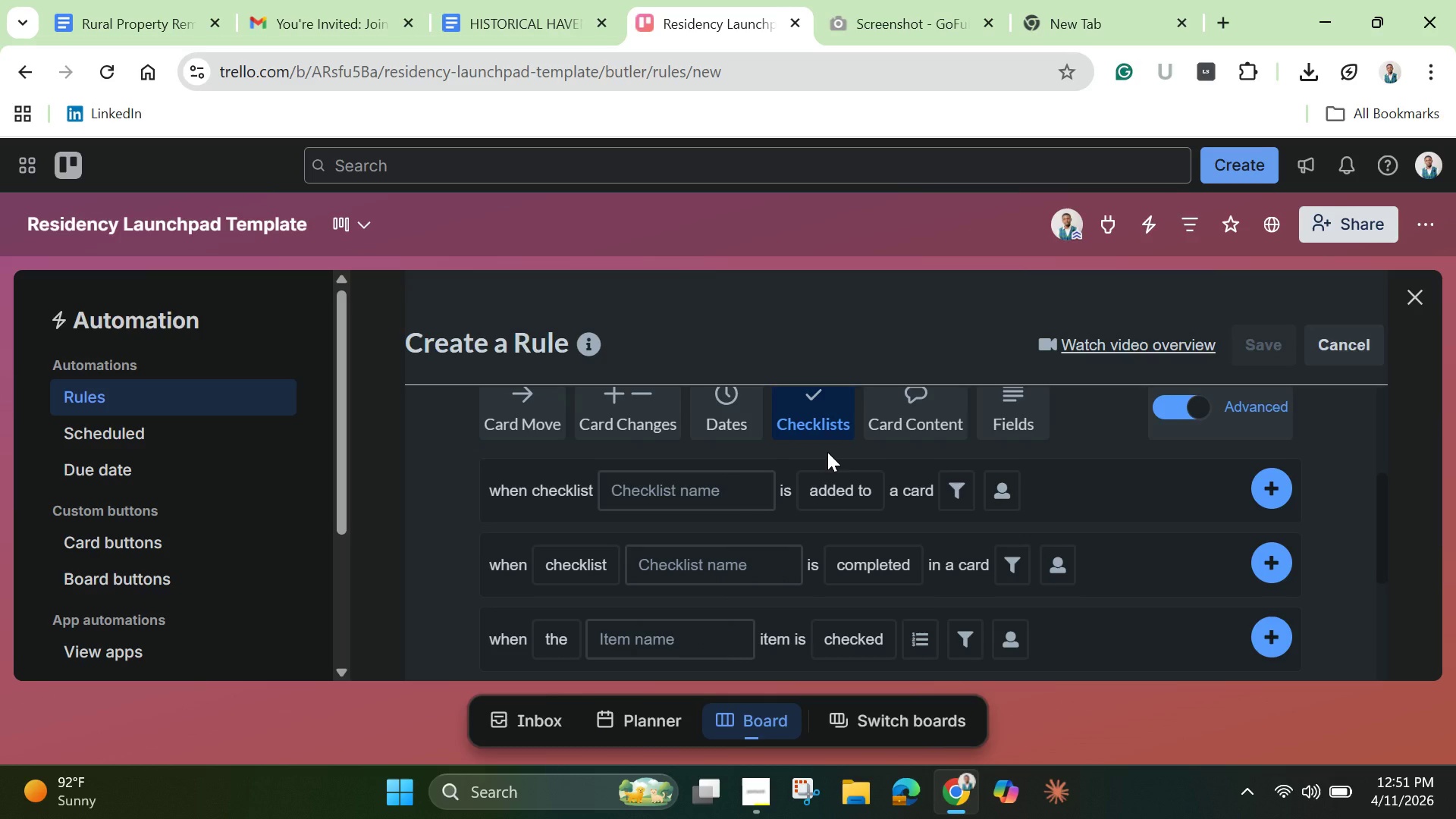 
scroll: coordinate [846, 500], scroll_direction: down, amount: 1.0
 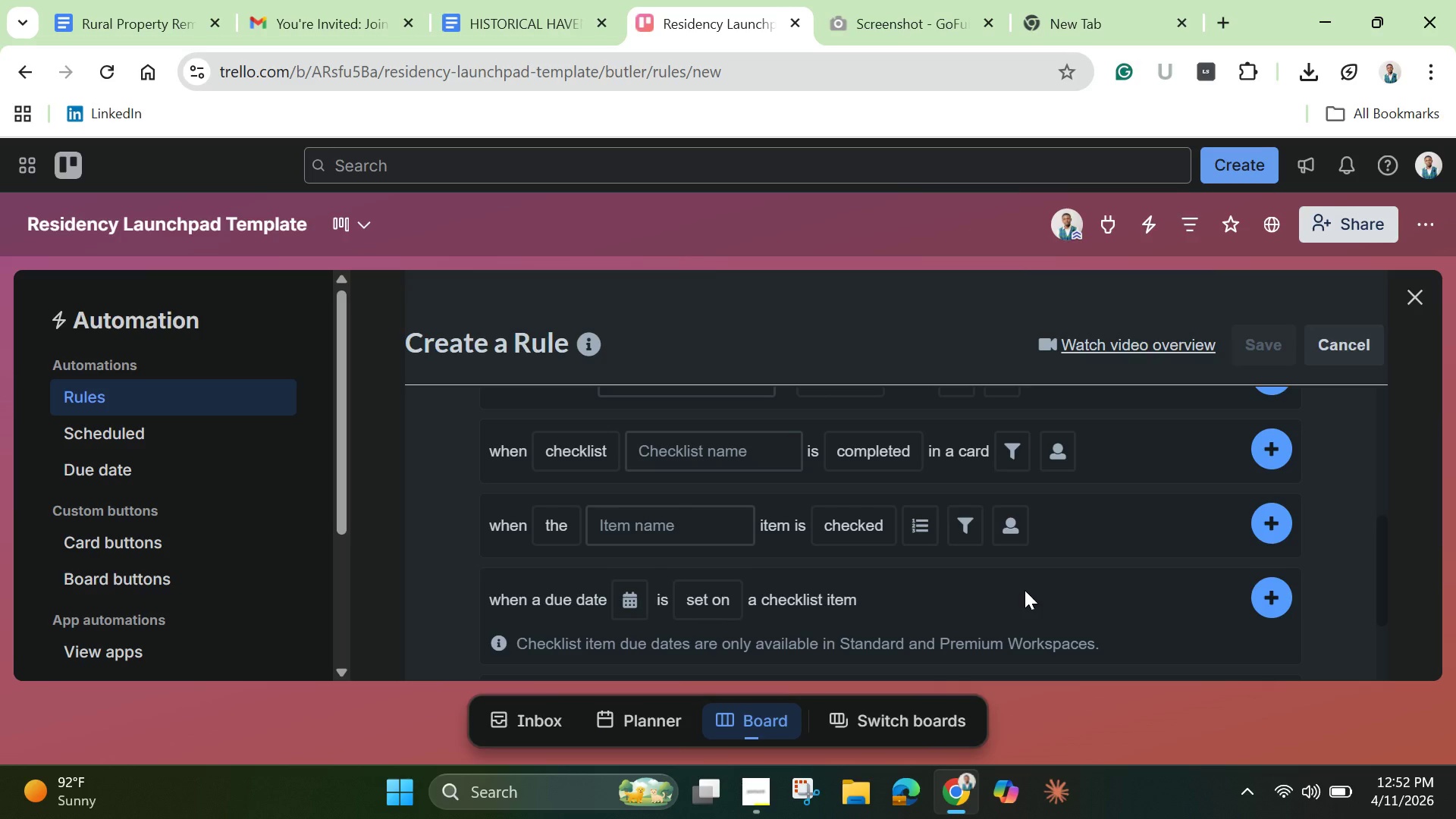 
scroll: coordinate [1025, 590], scroll_direction: up, amount: 1.0
 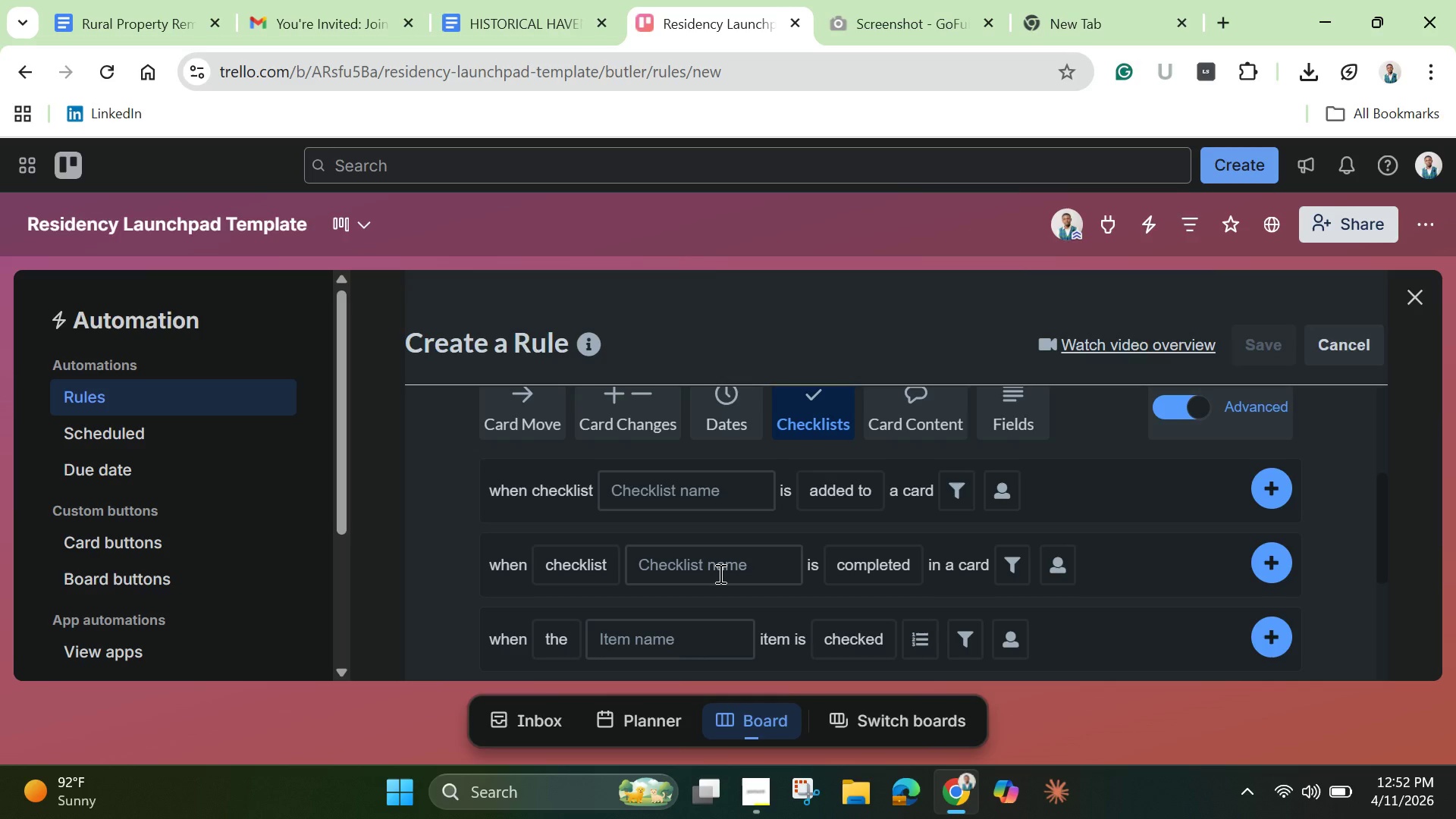 
wait(36.09)
 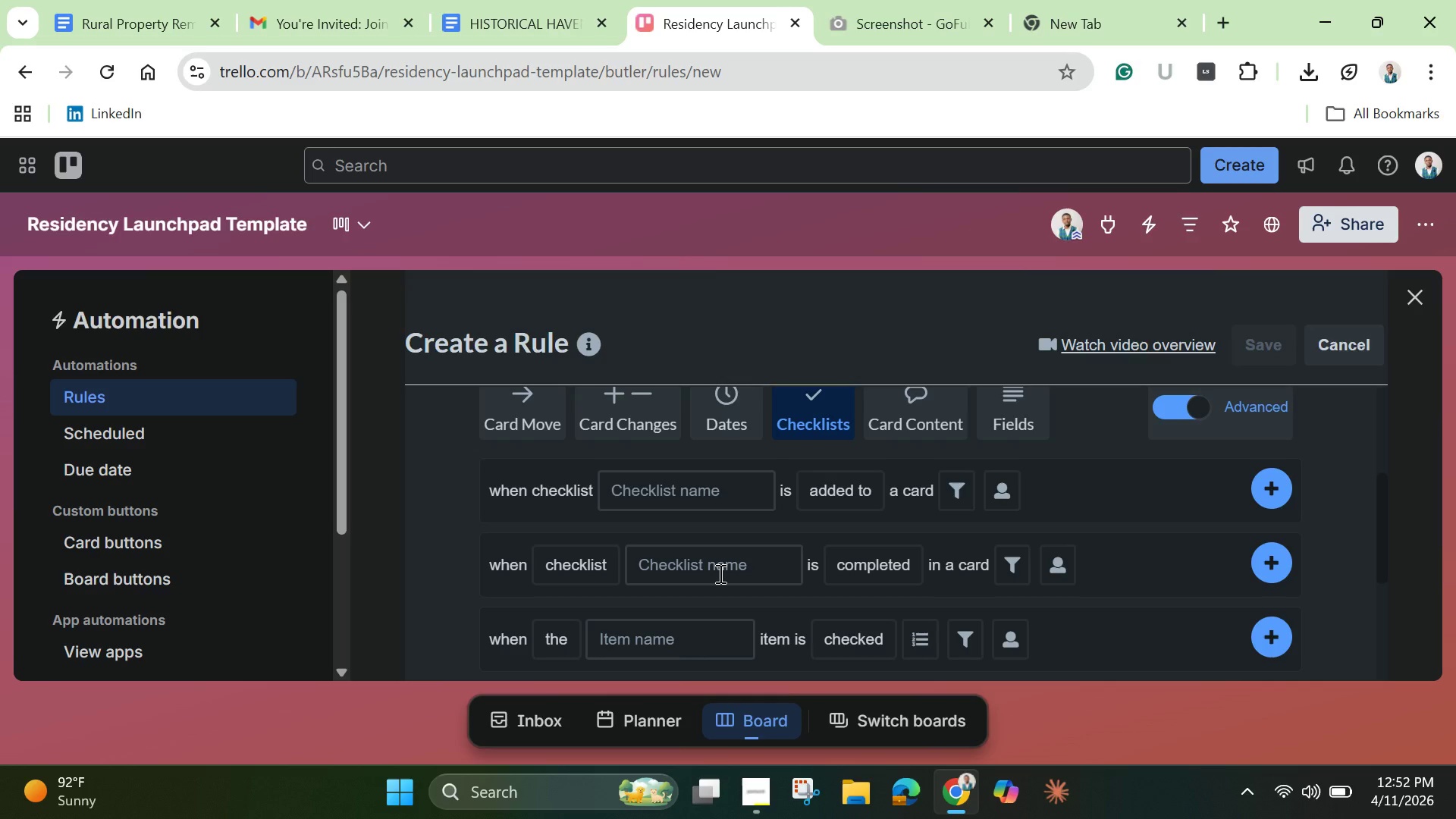 
left_click([678, 491])
 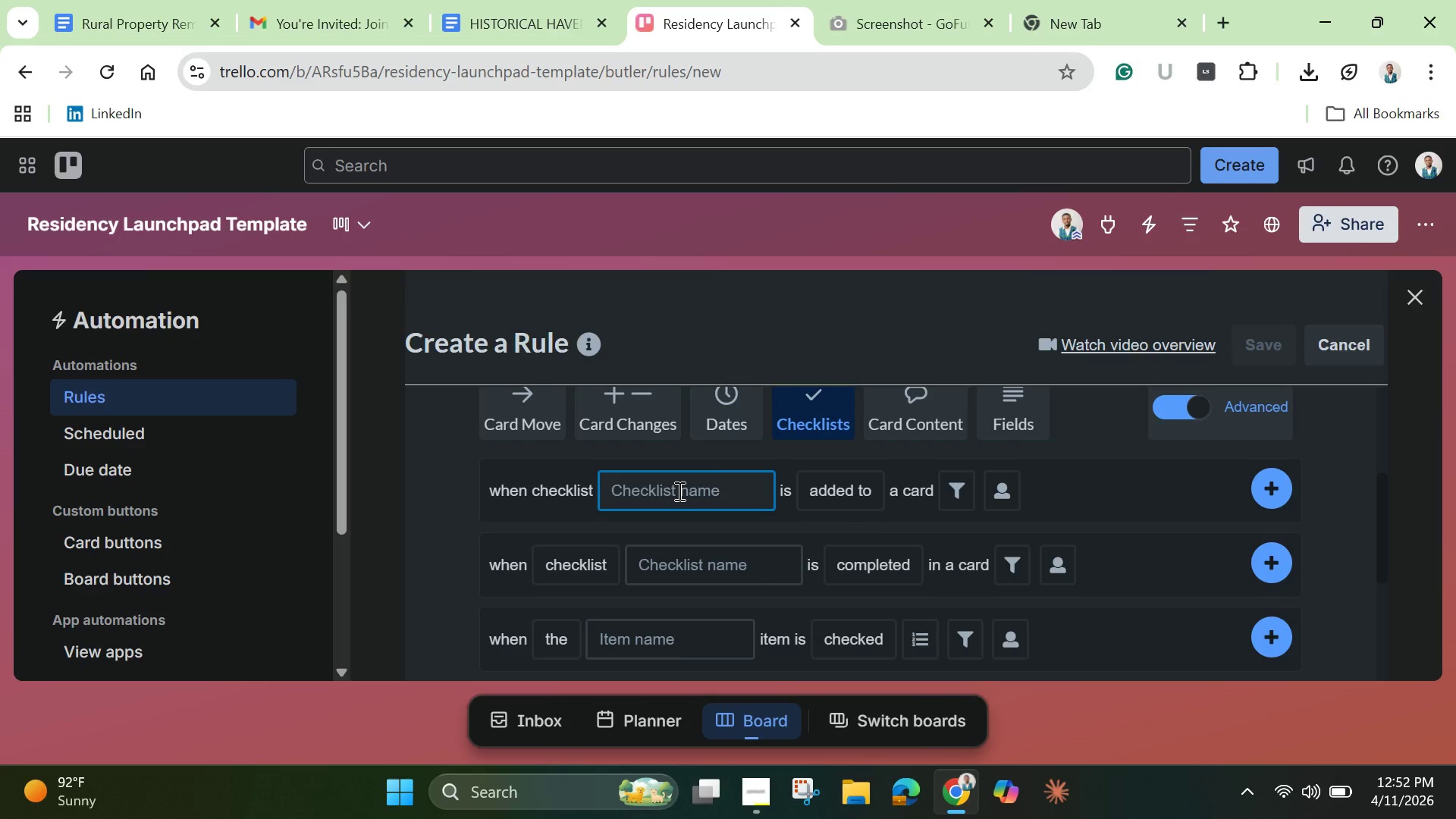 
type(Closing Shift Duties)
 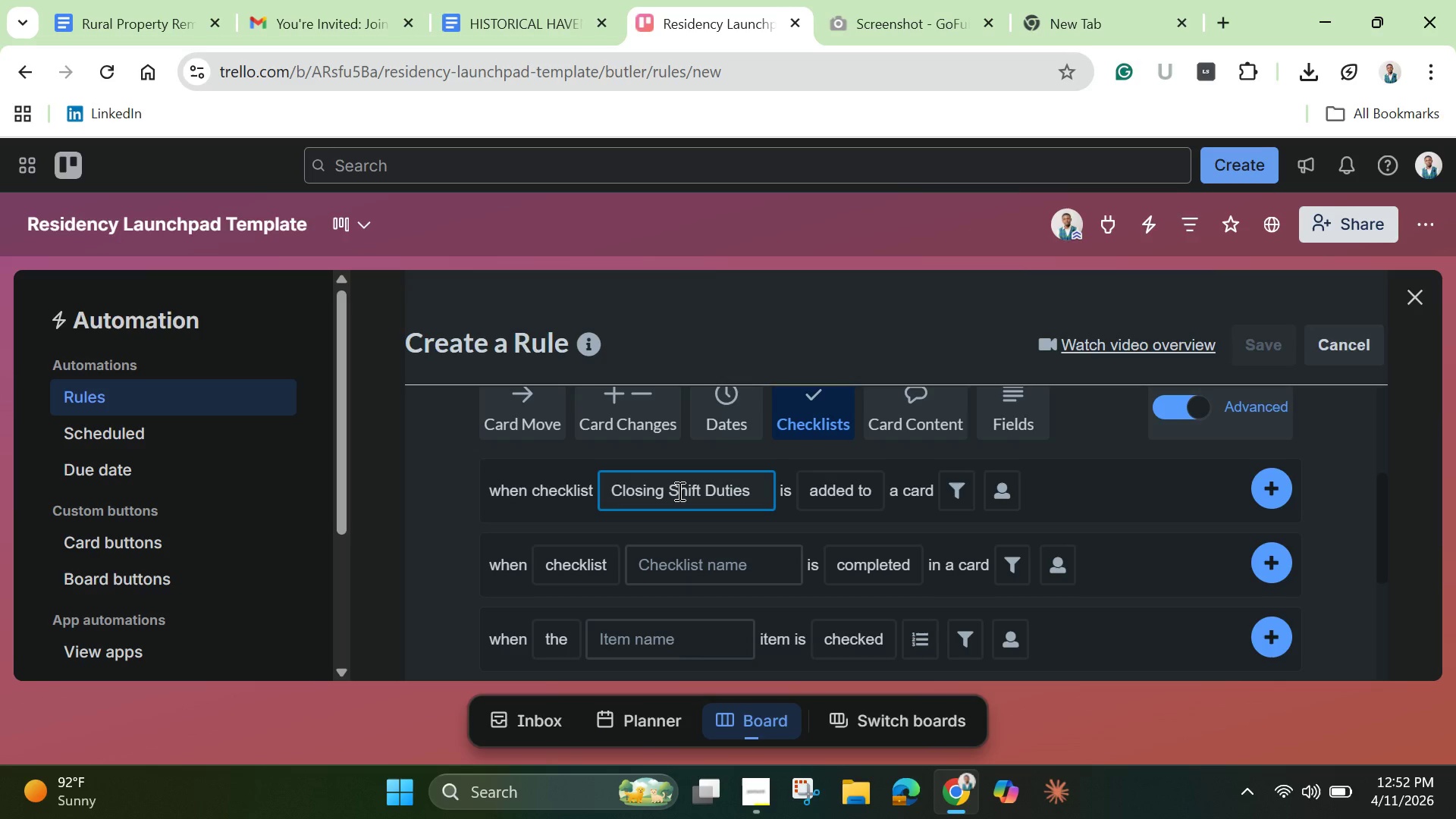 
mouse_move([860, 507])
 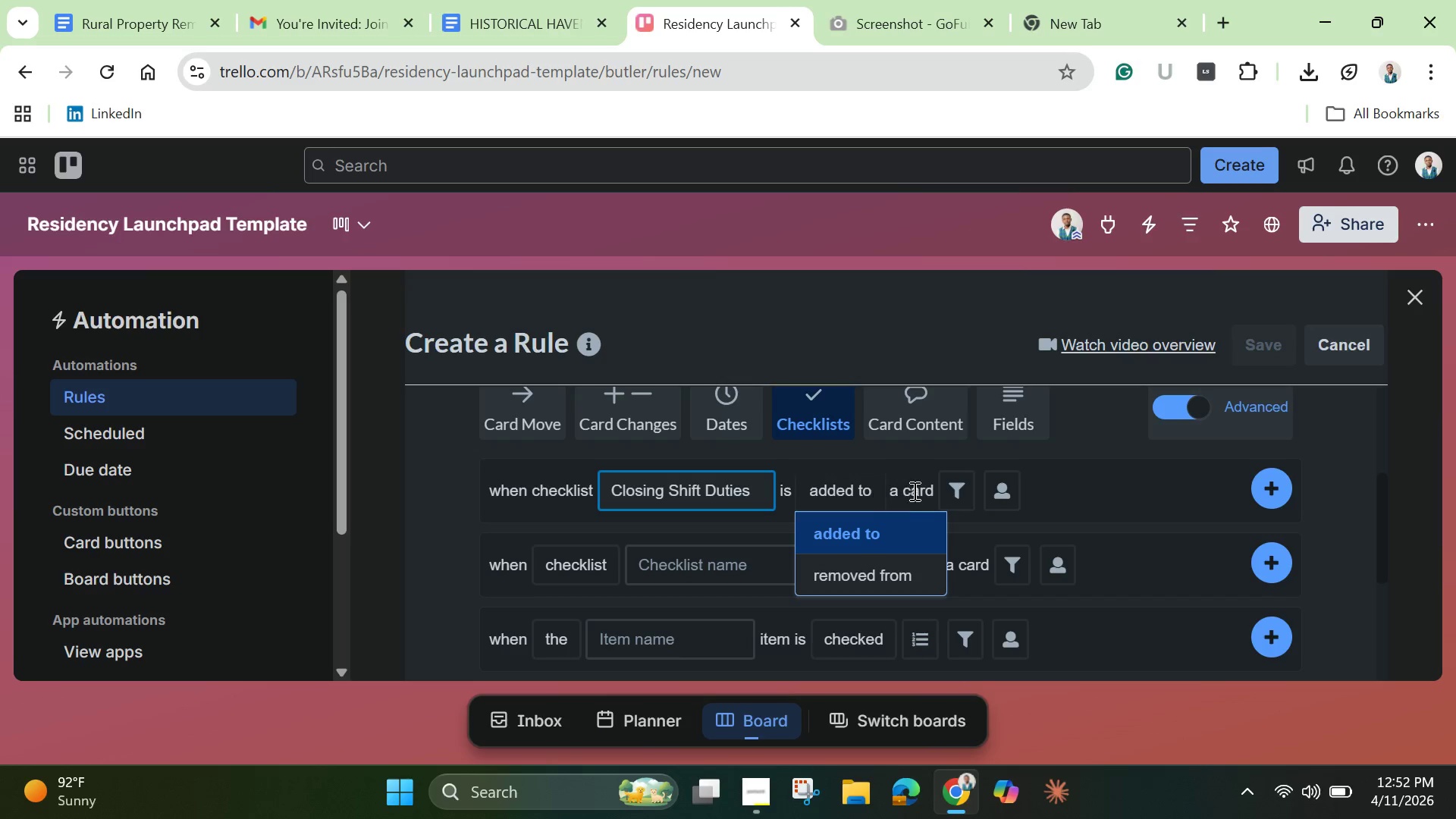 
mouse_move([972, 517])
 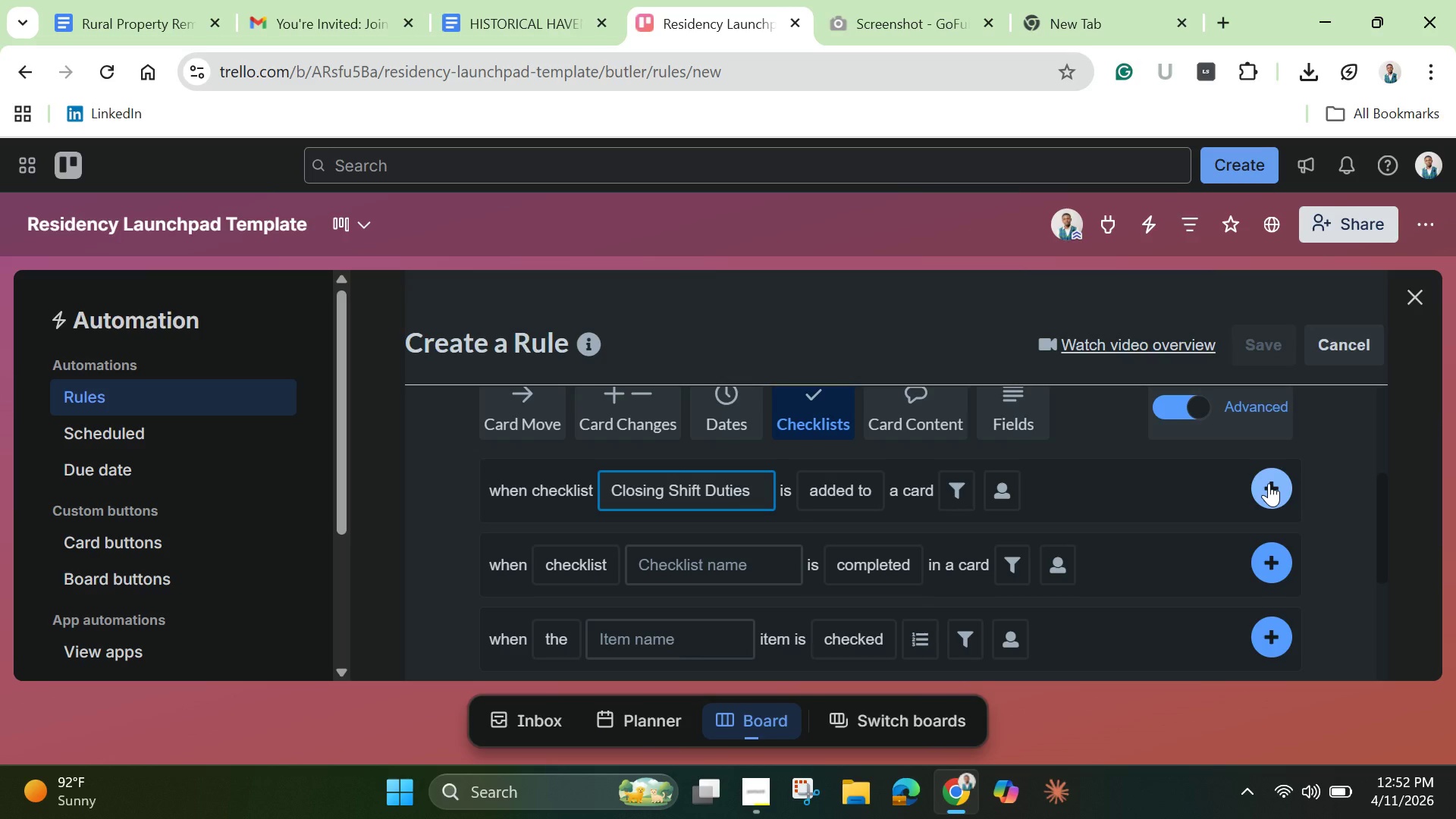 
left_click([1269, 483])
 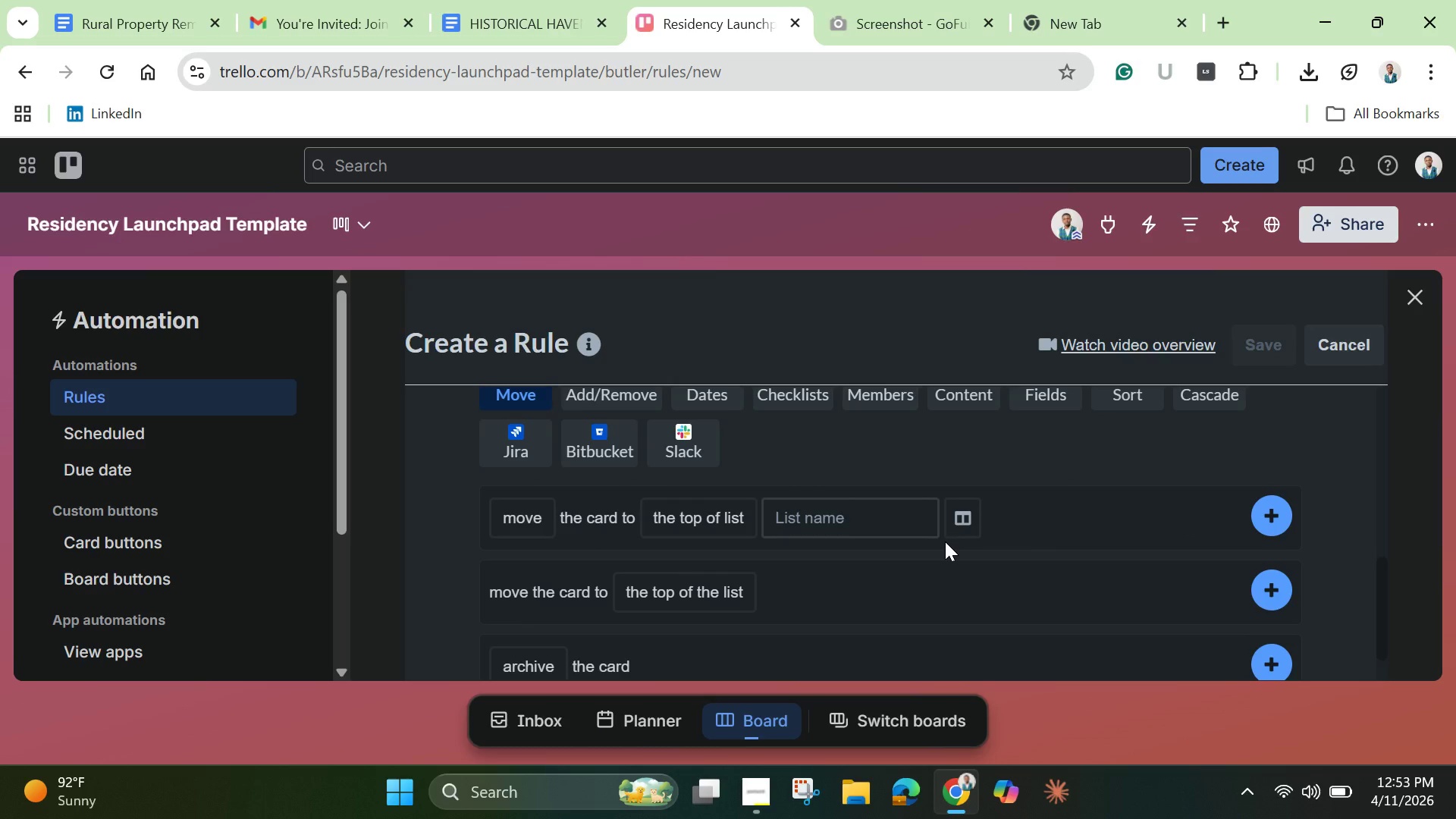 
scroll: coordinate [934, 535], scroll_direction: up, amount: 2.0
 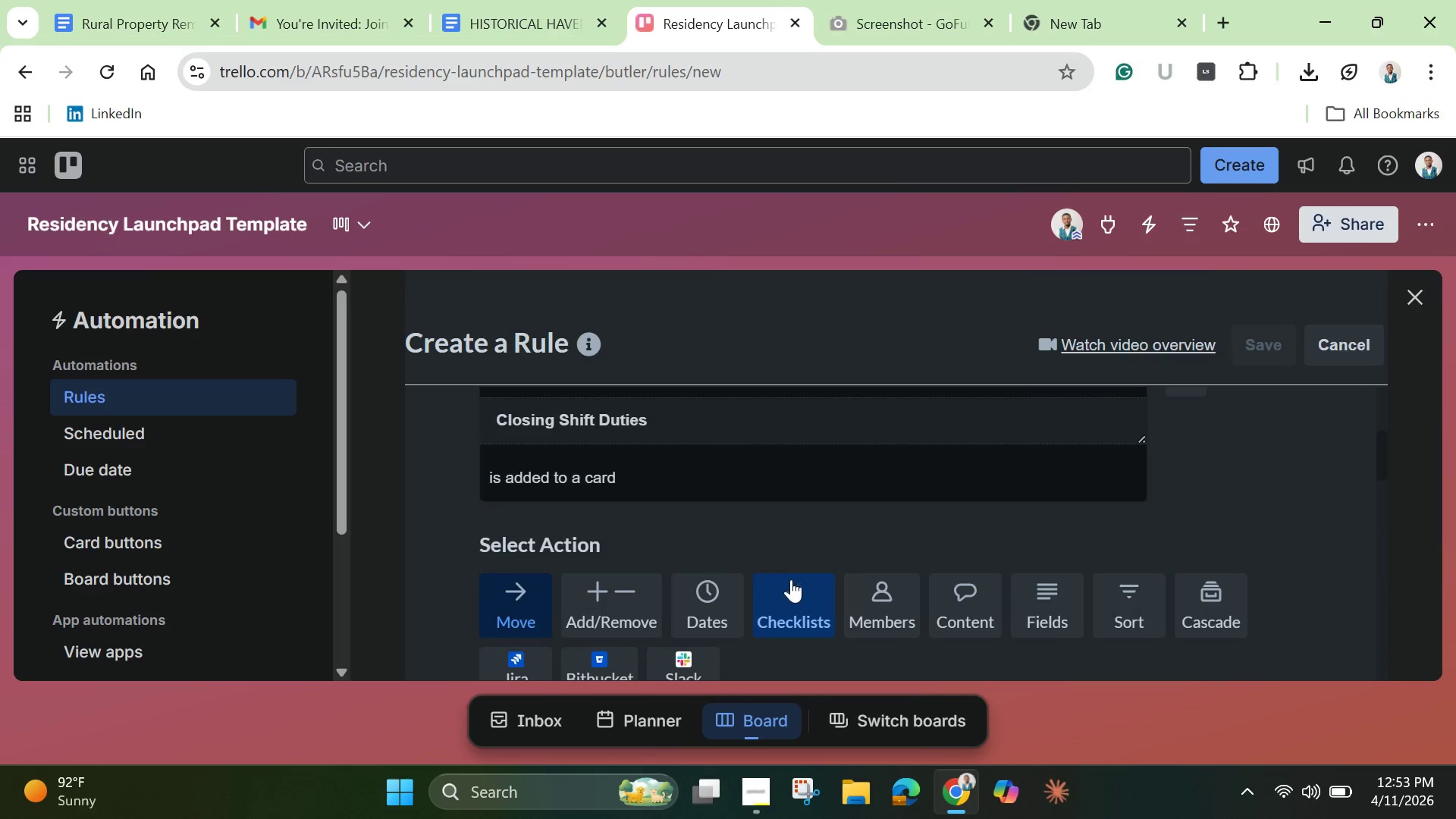 
scroll: coordinate [792, 577], scroll_direction: down, amount: 2.0
 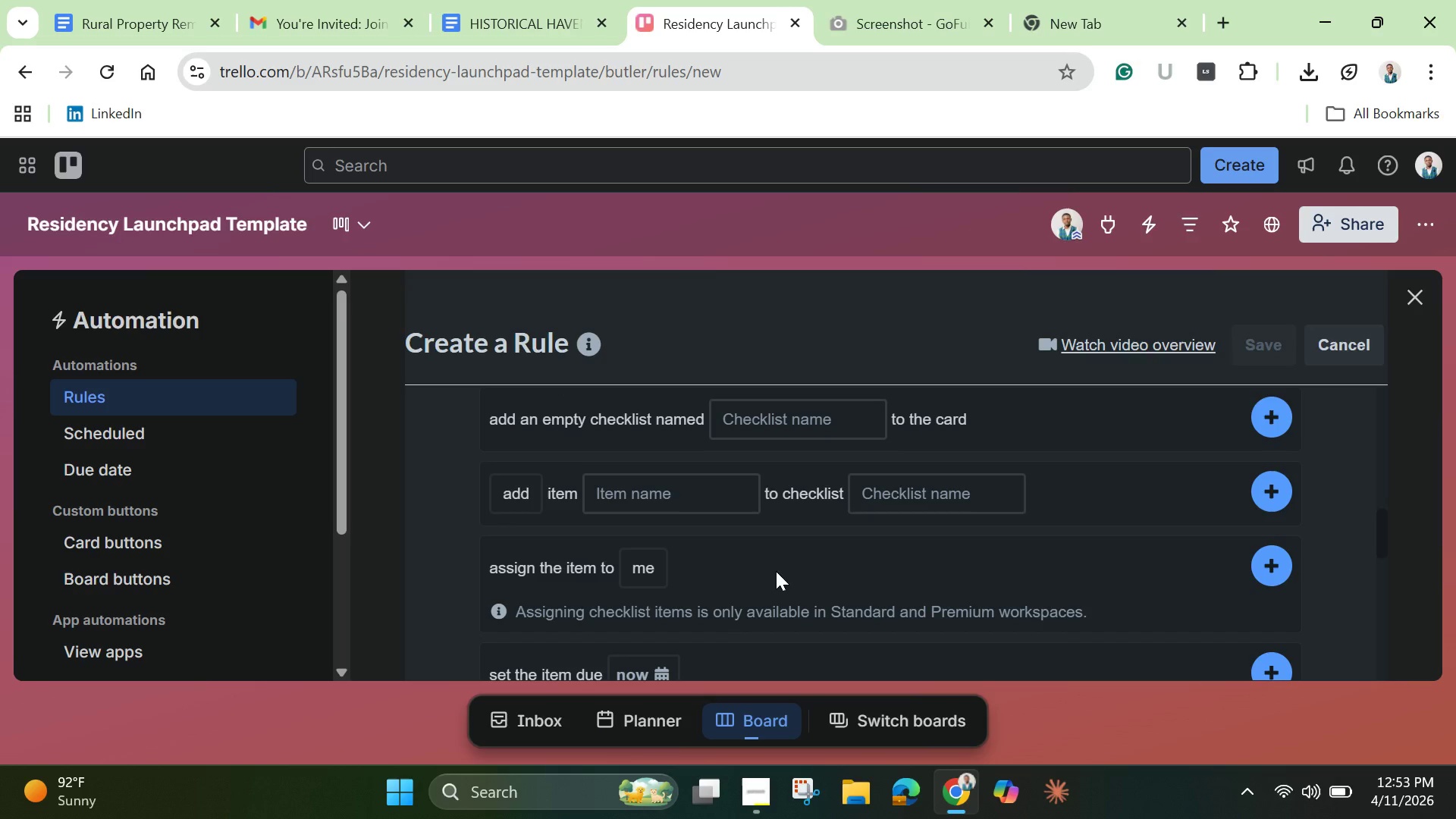 
left_click([700, 500])
 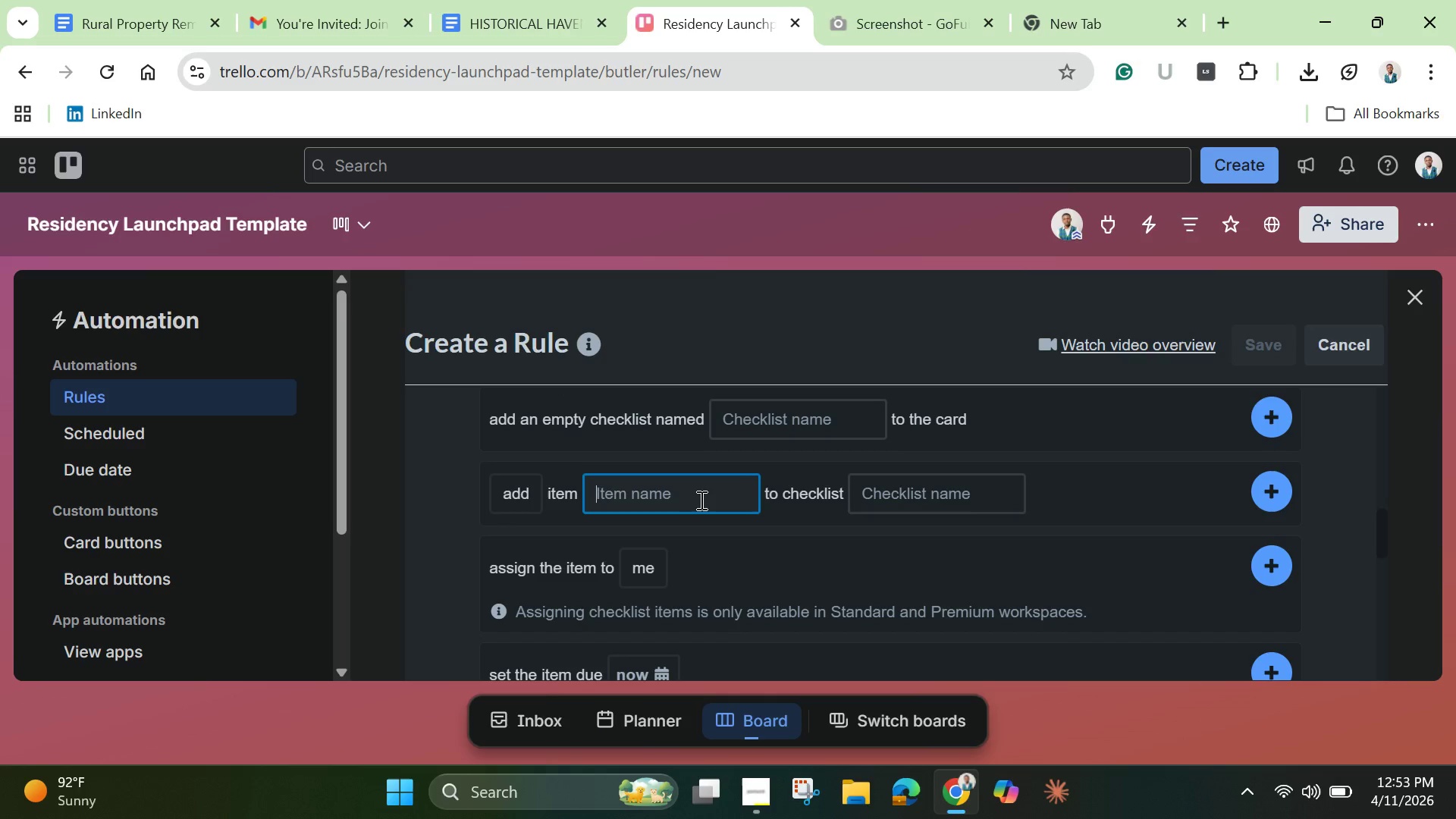 
type(Clean all prep surfaces)
 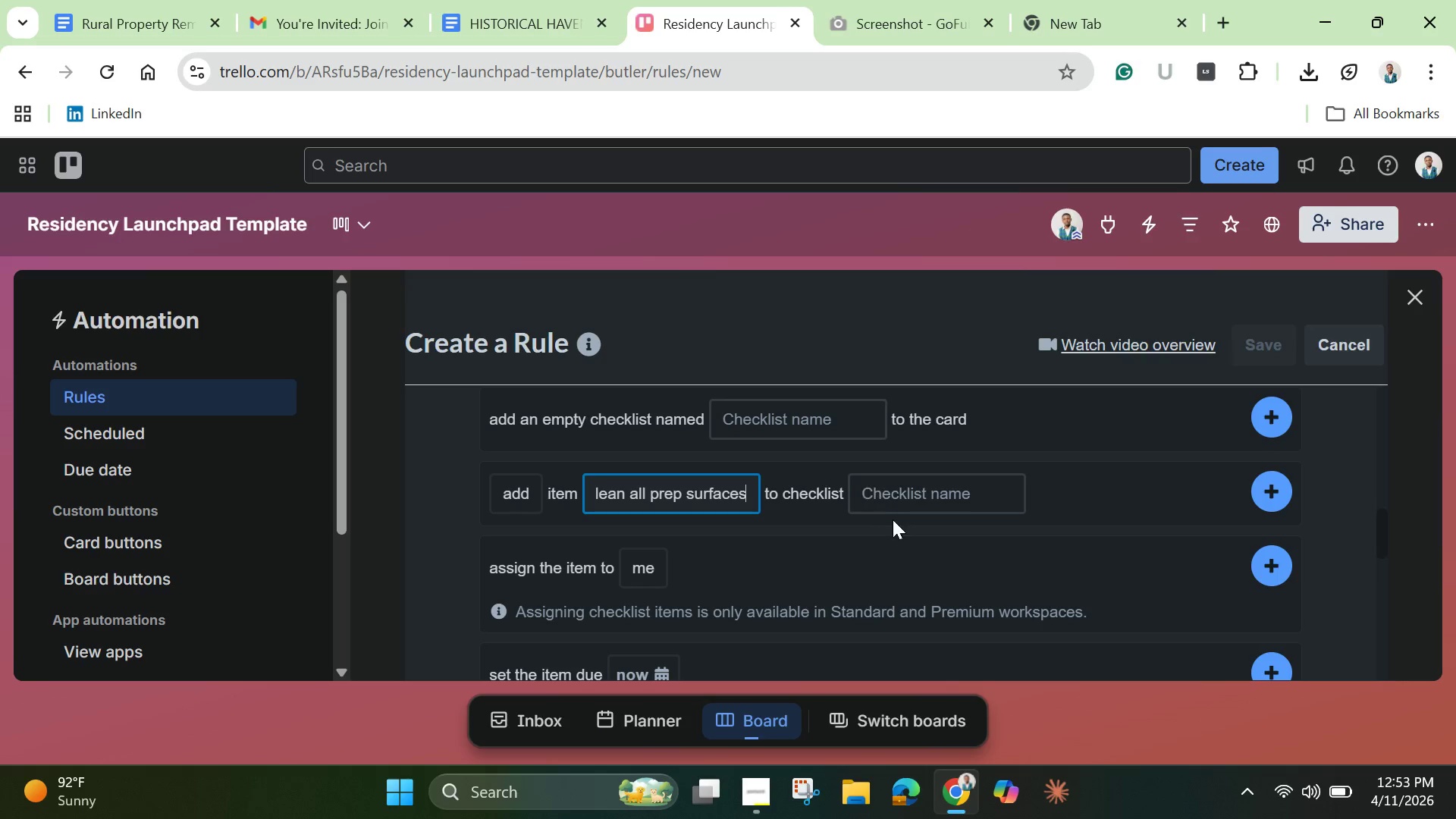 
left_click([908, 511])
 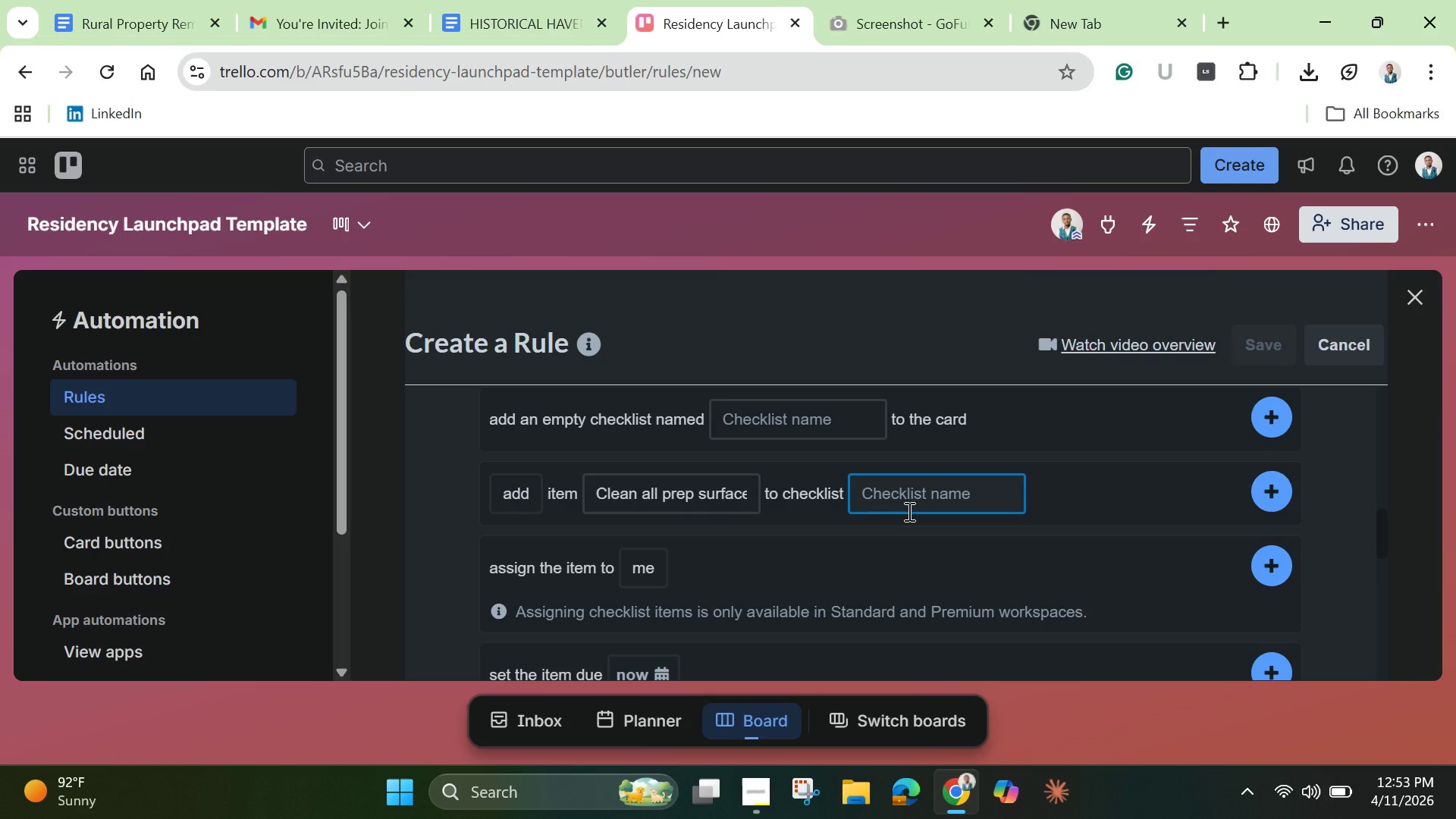 
type(Closing Shift Duties)
 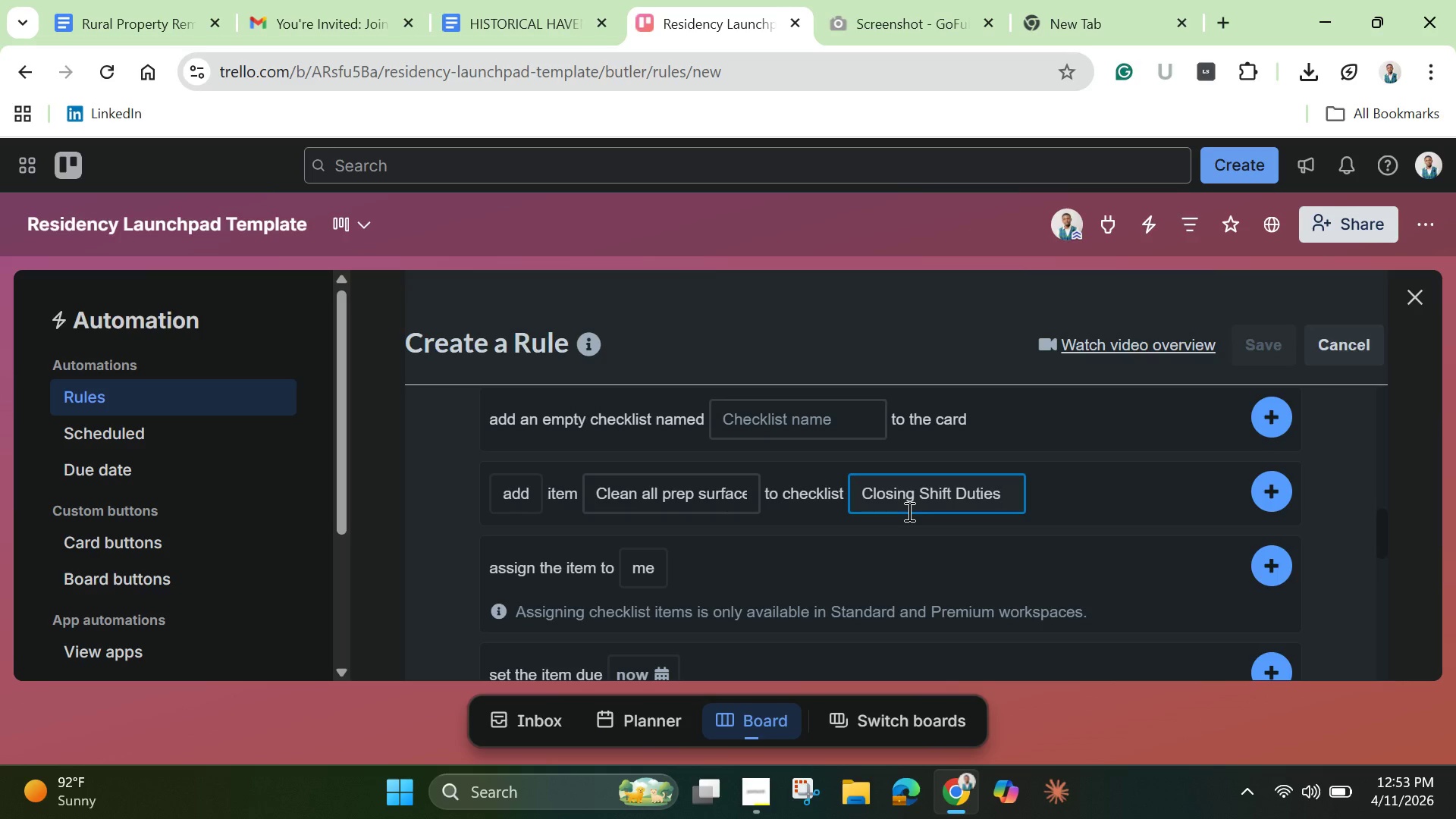 
wait(5.3)
 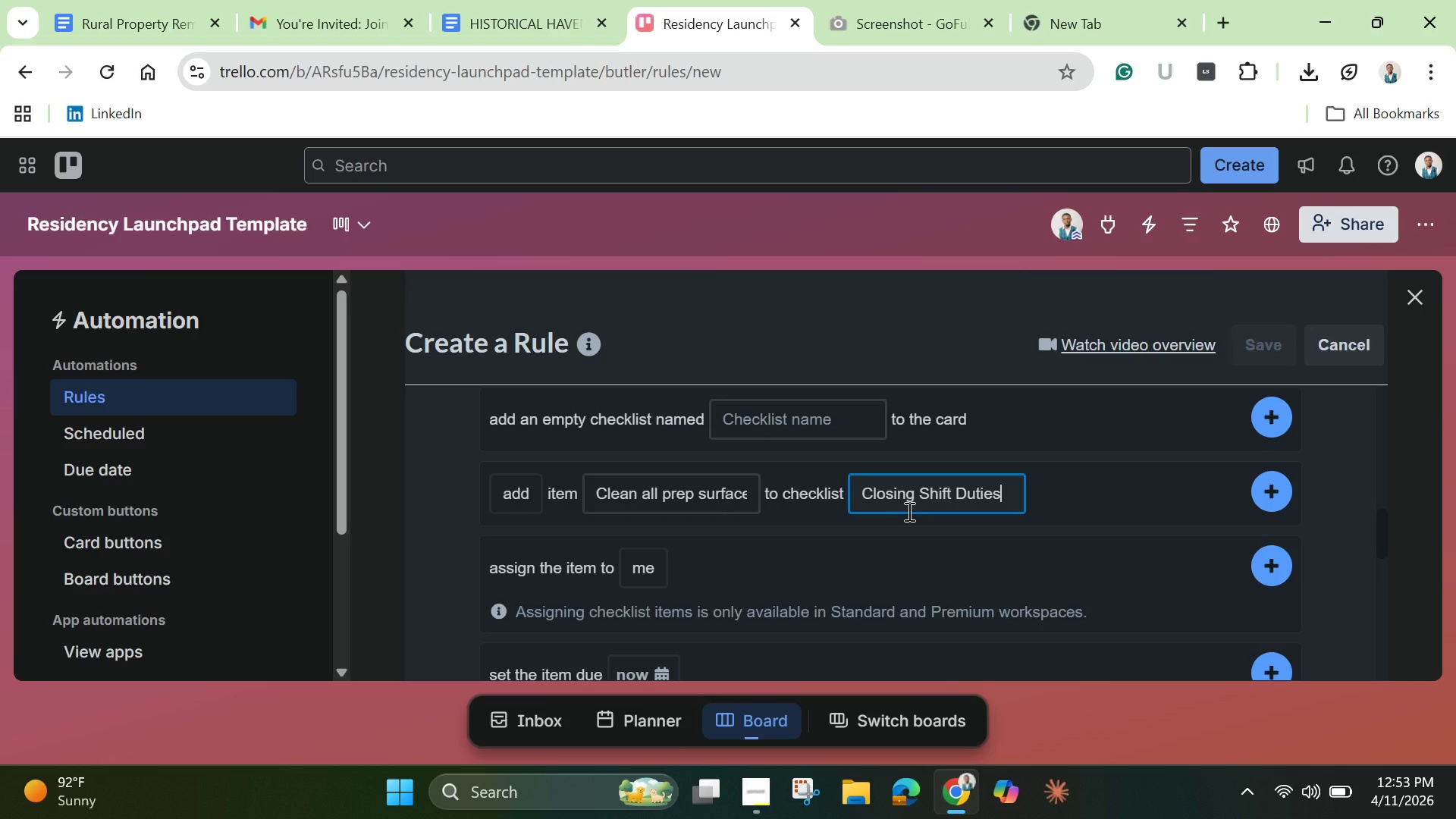 
left_click([1271, 494])
 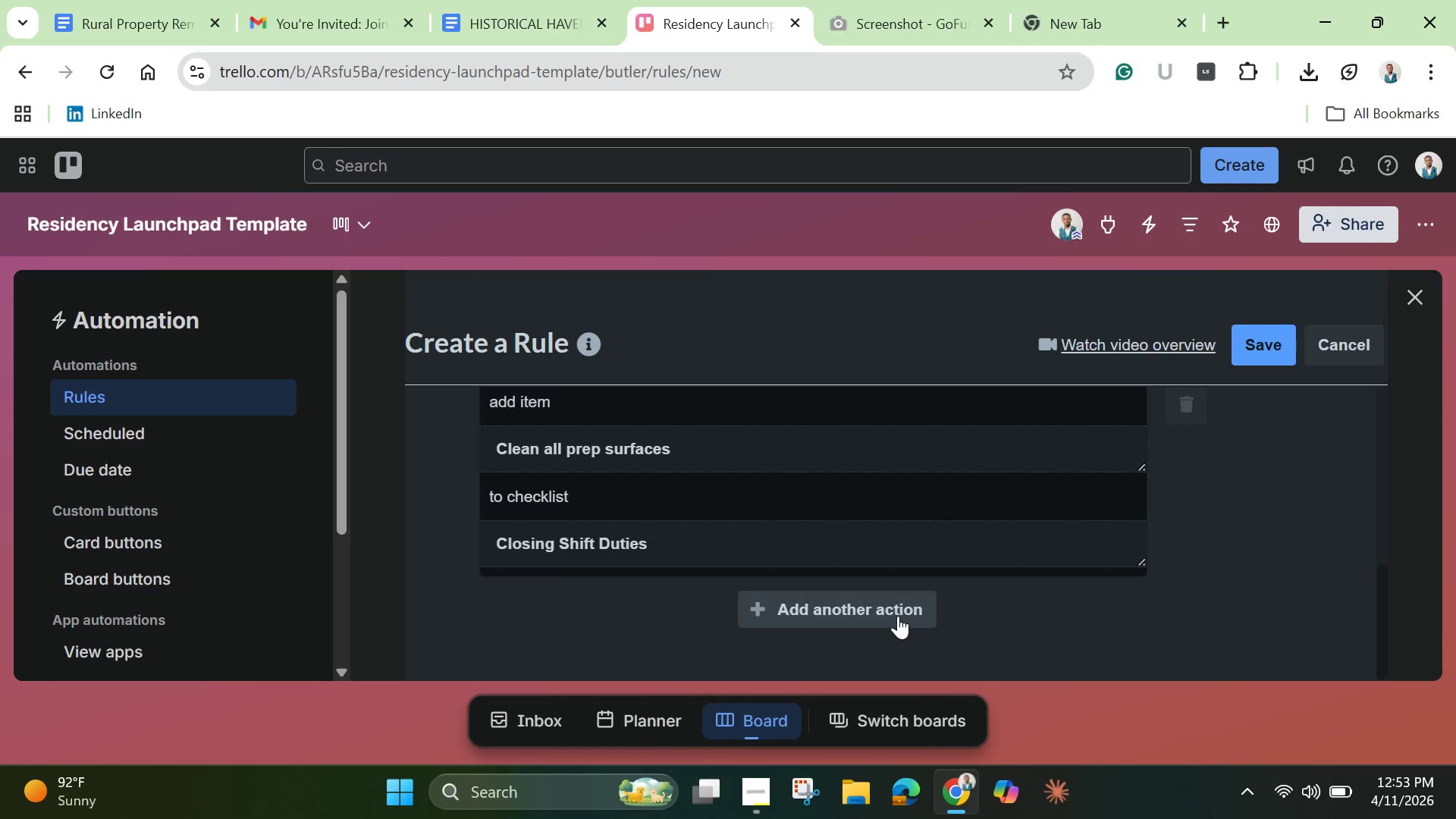 
left_click([896, 616])
 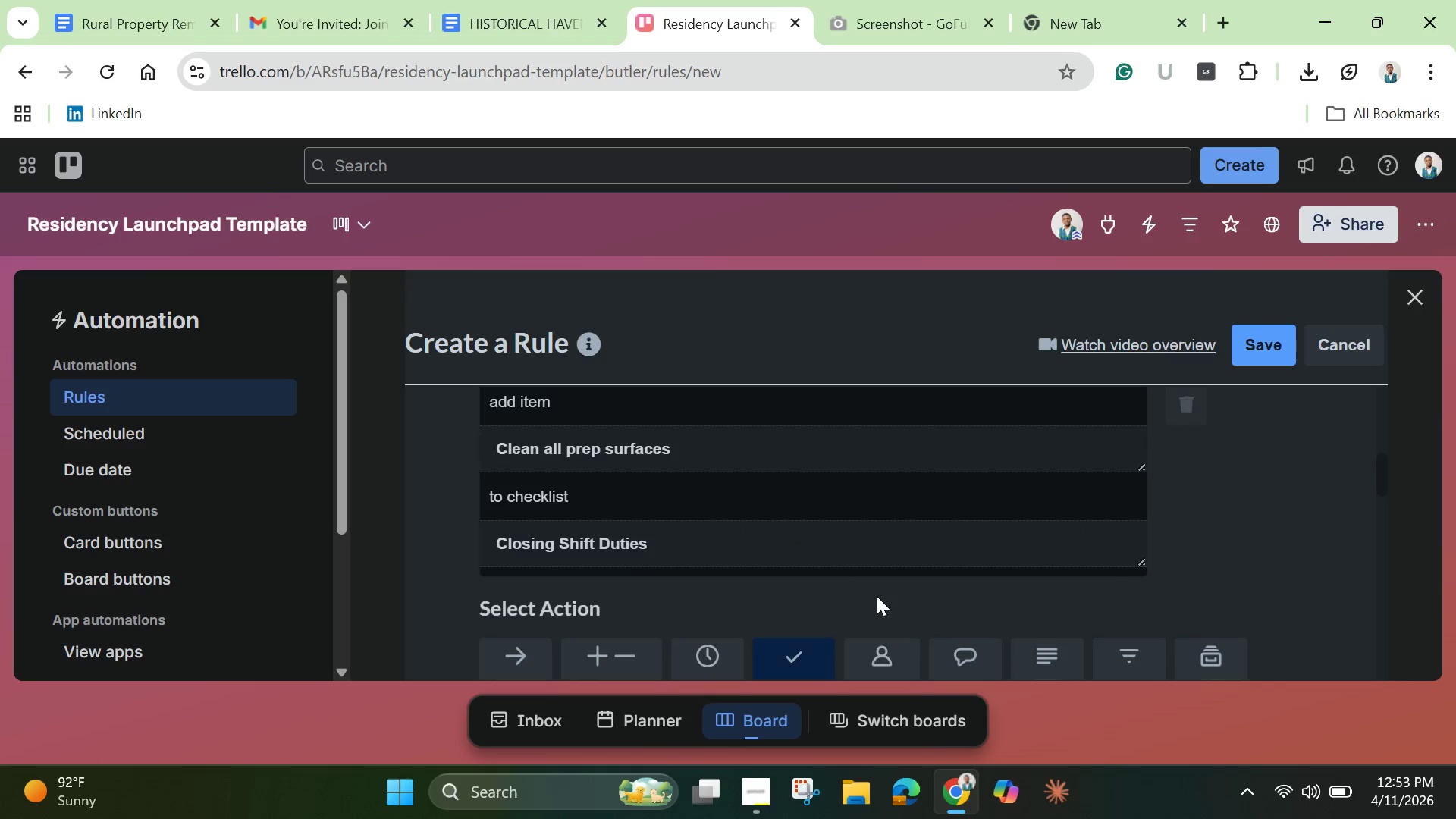 
scroll: coordinate [759, 605], scroll_direction: down, amount: 4.0
 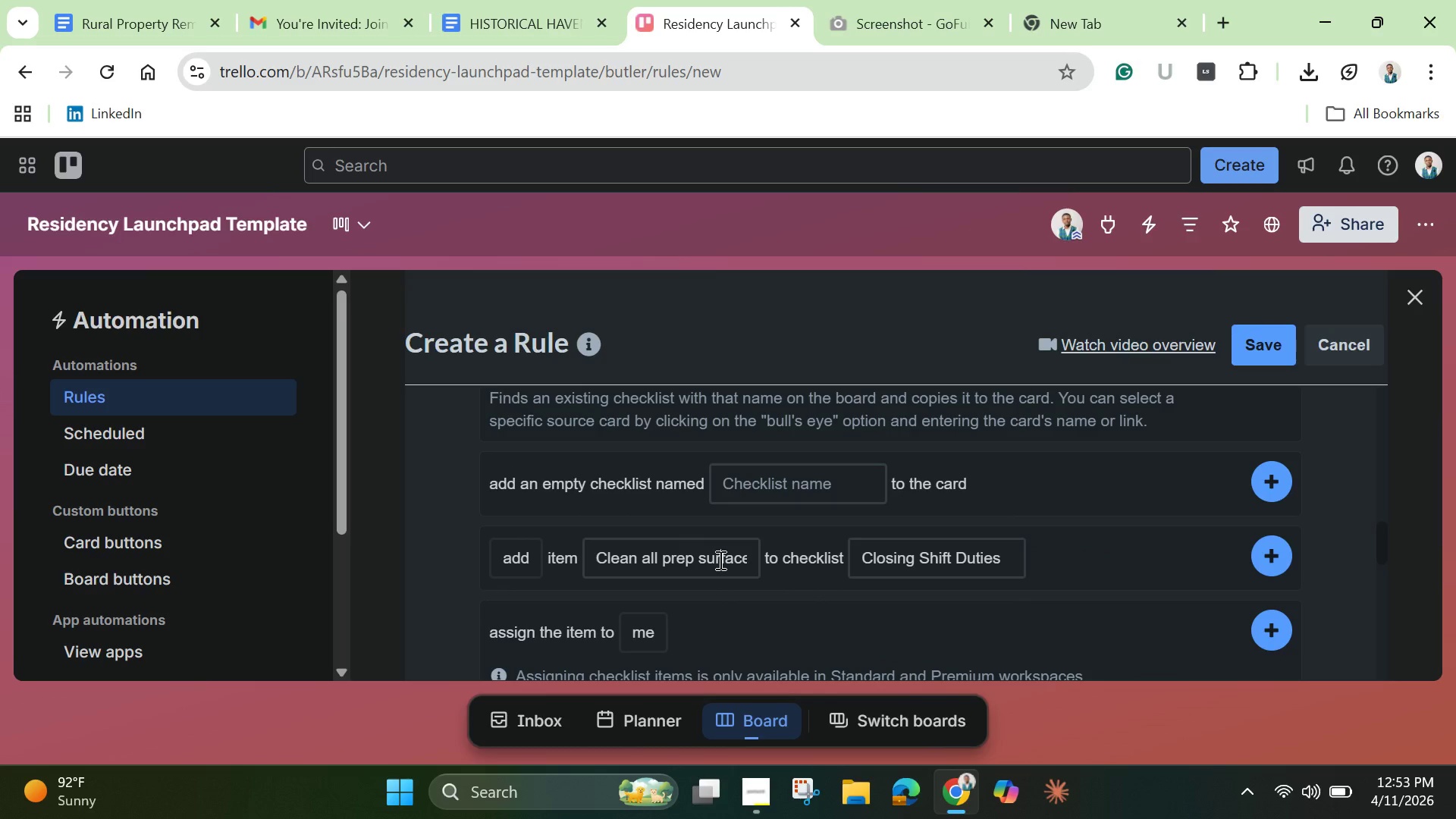 
double_click([719, 560])
 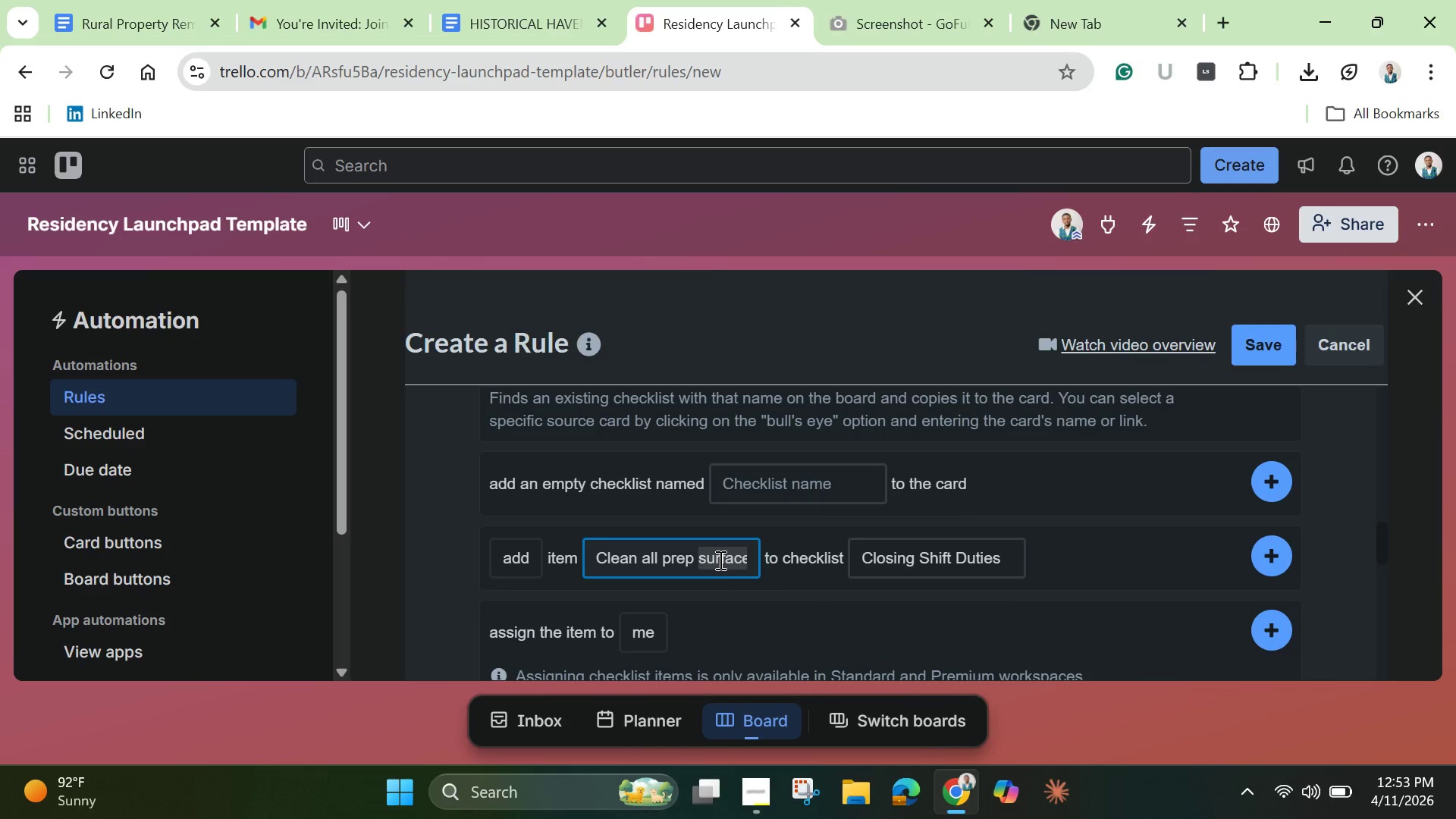 
triple_click([719, 560])
 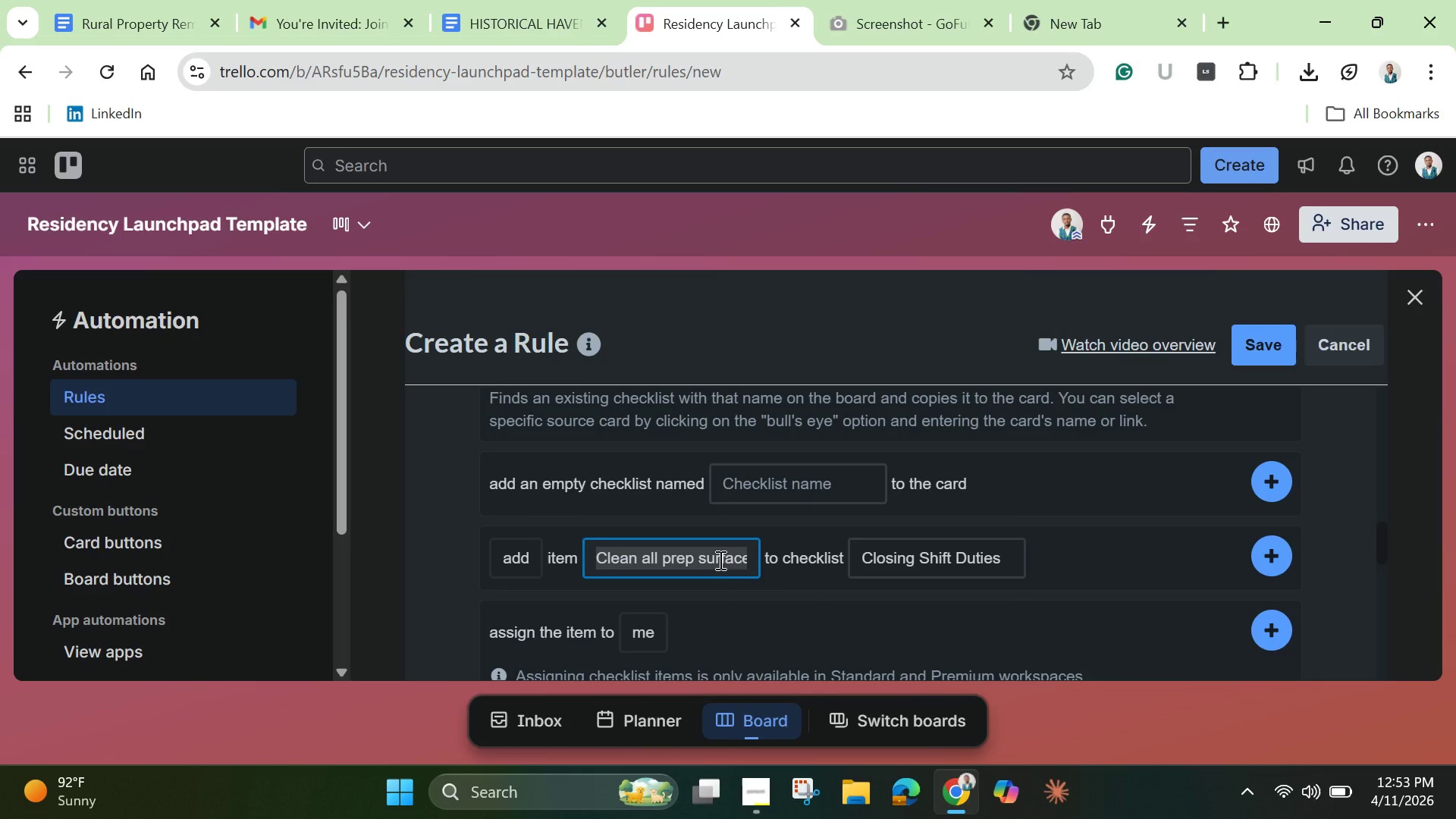 
key(Backspace)
type(Label stored food)
 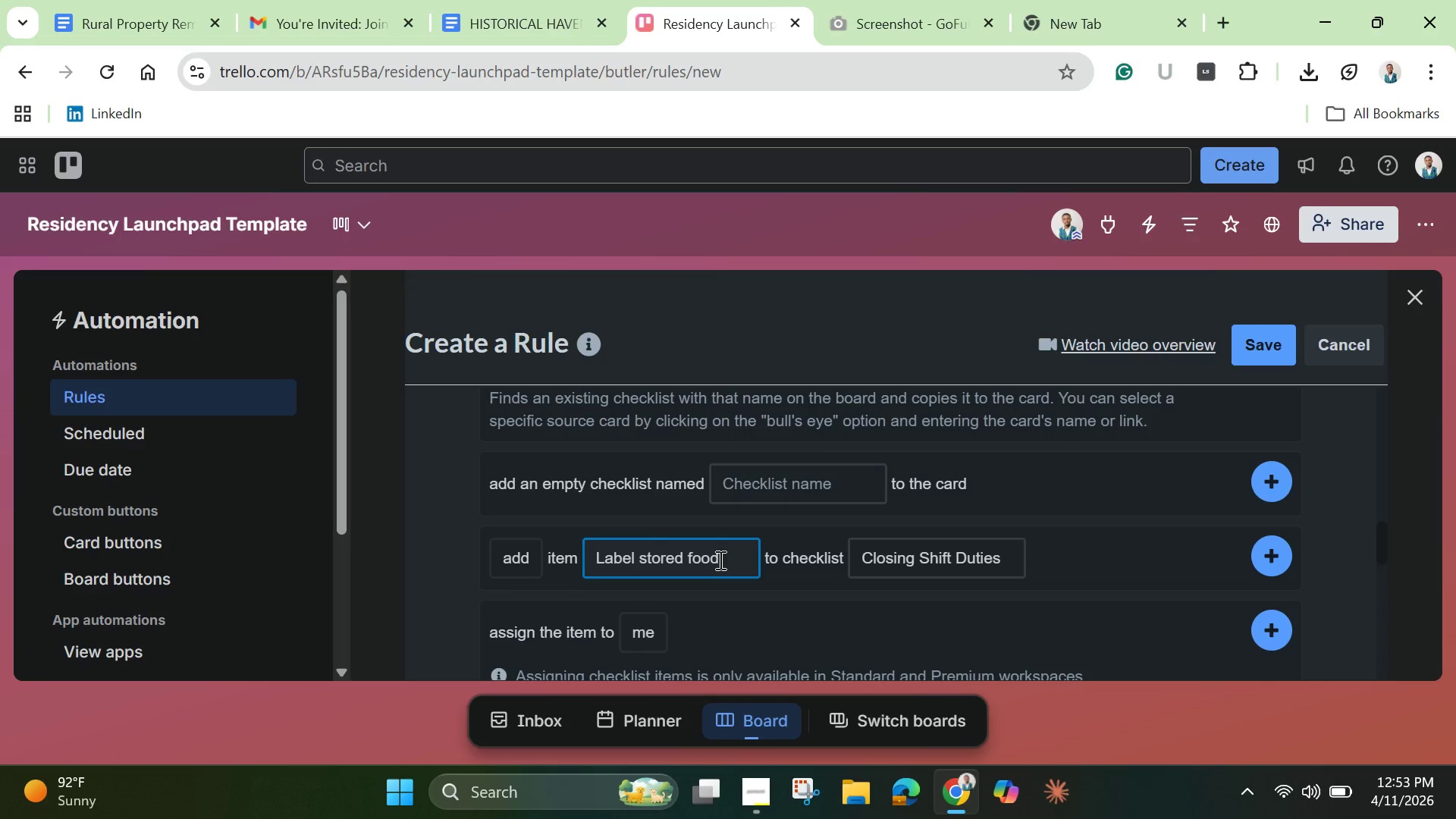 
left_click([1266, 559])
 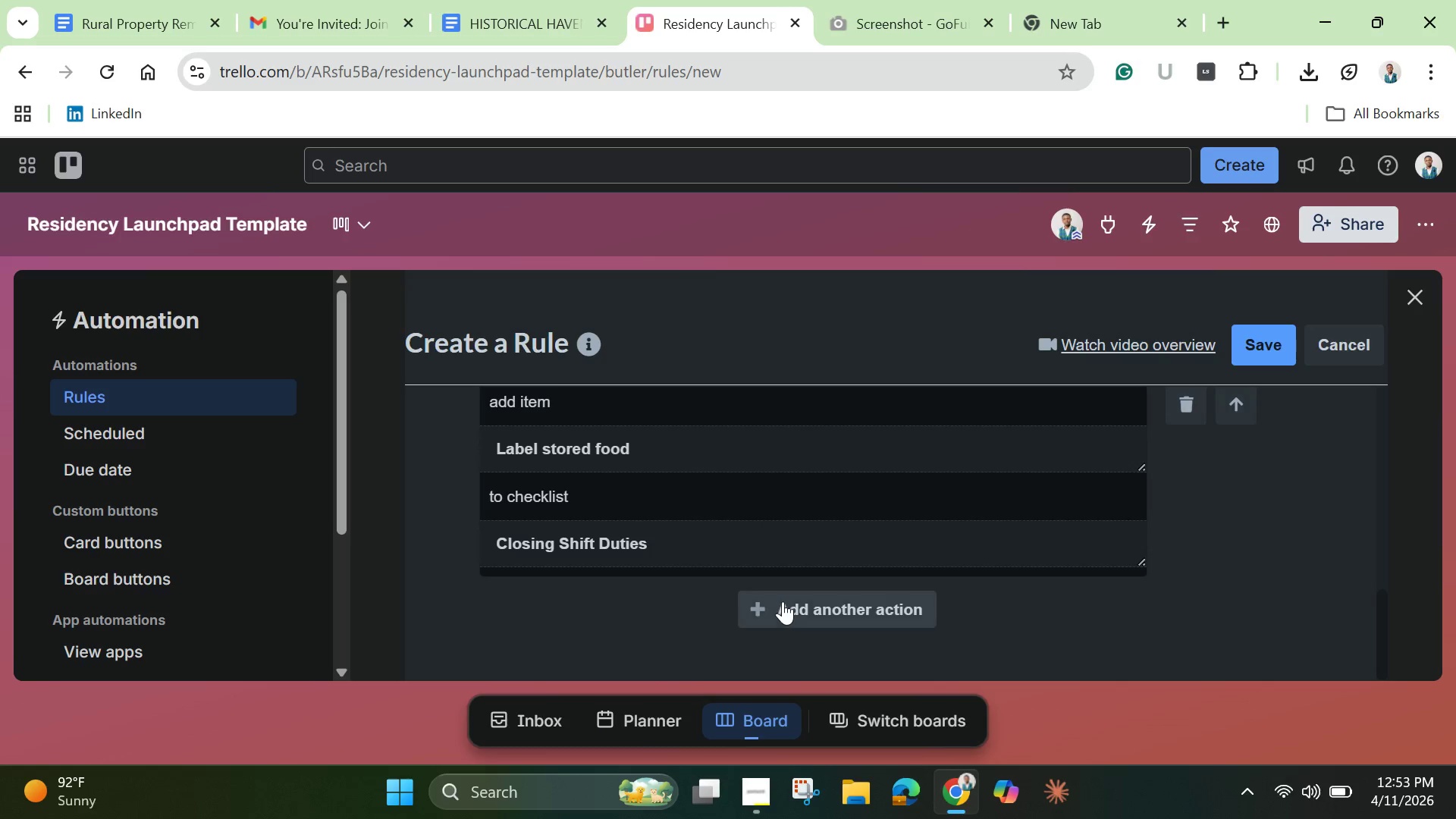 
left_click([783, 601])
 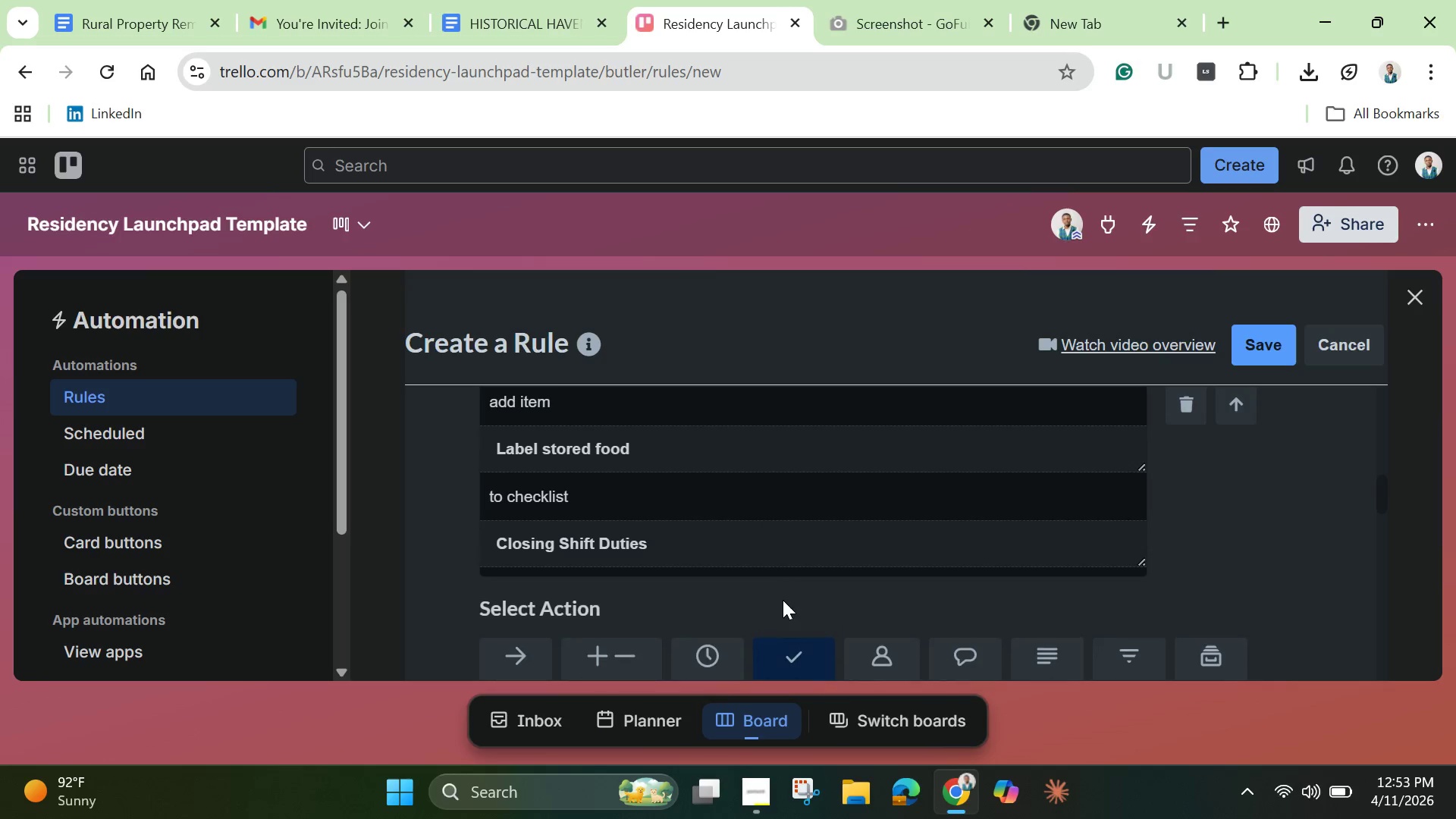 
scroll: coordinate [674, 560], scroll_direction: down, amount: 4.0
 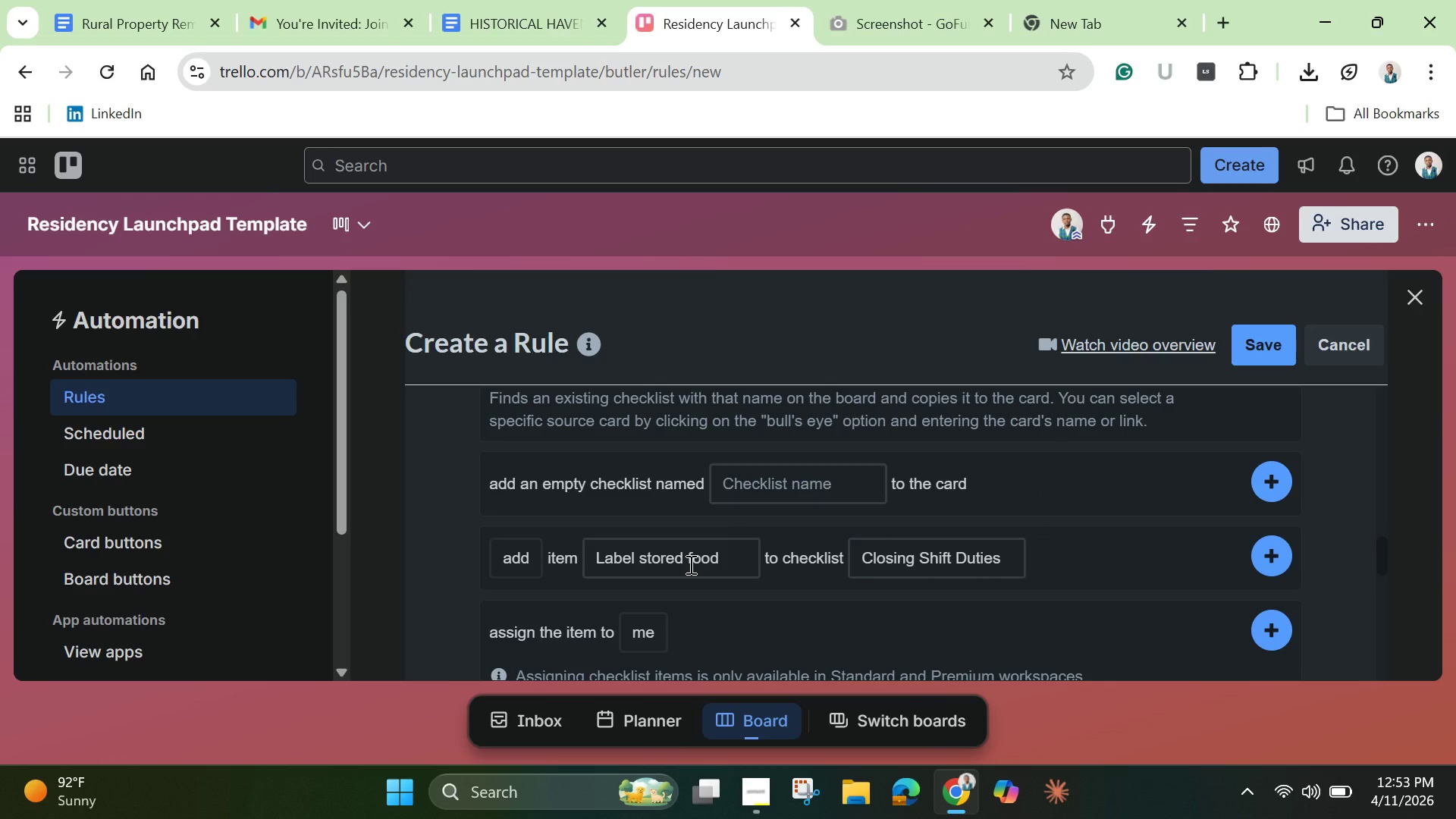 
double_click([689, 564])
 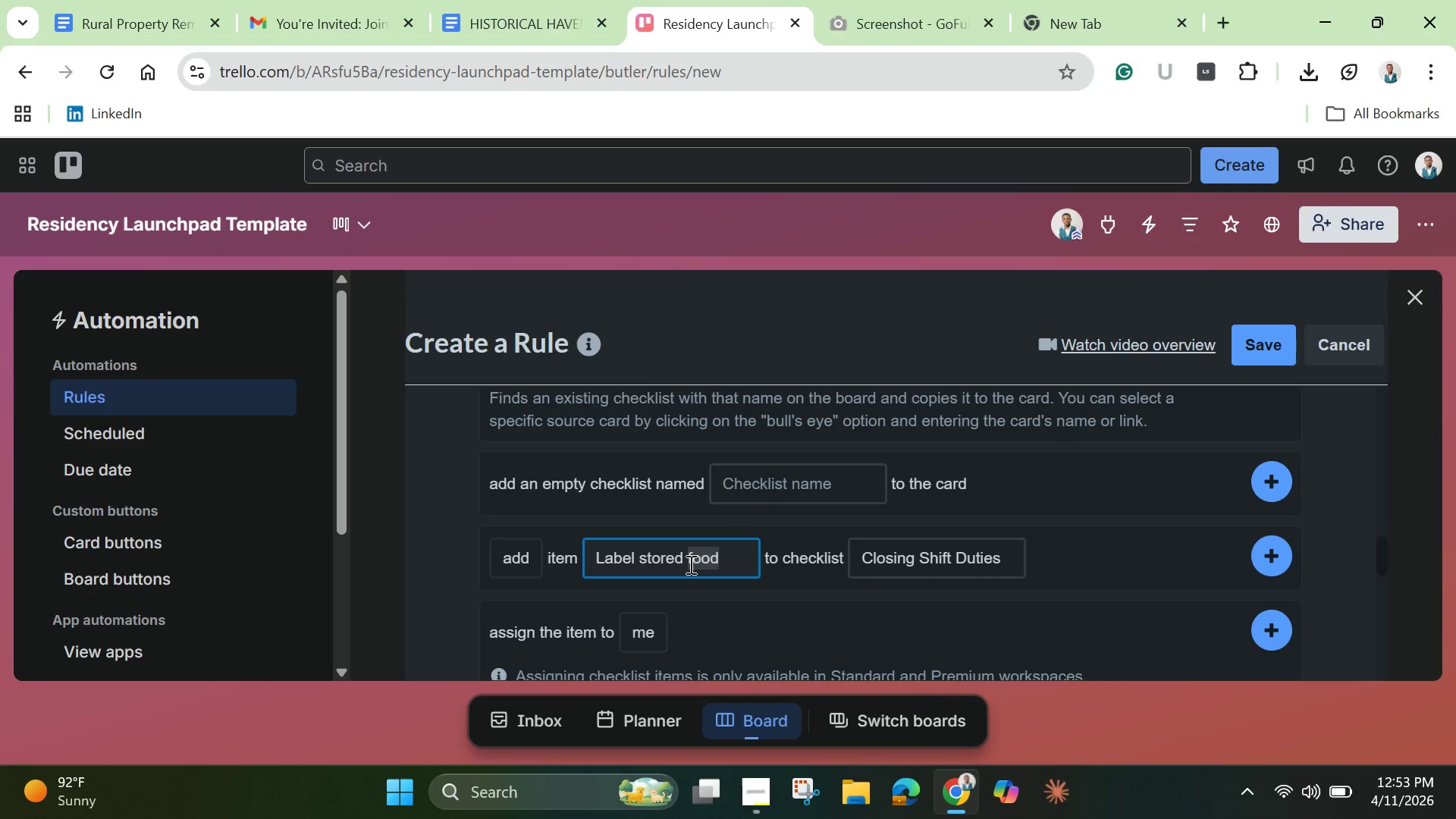 
triple_click([689, 564])
 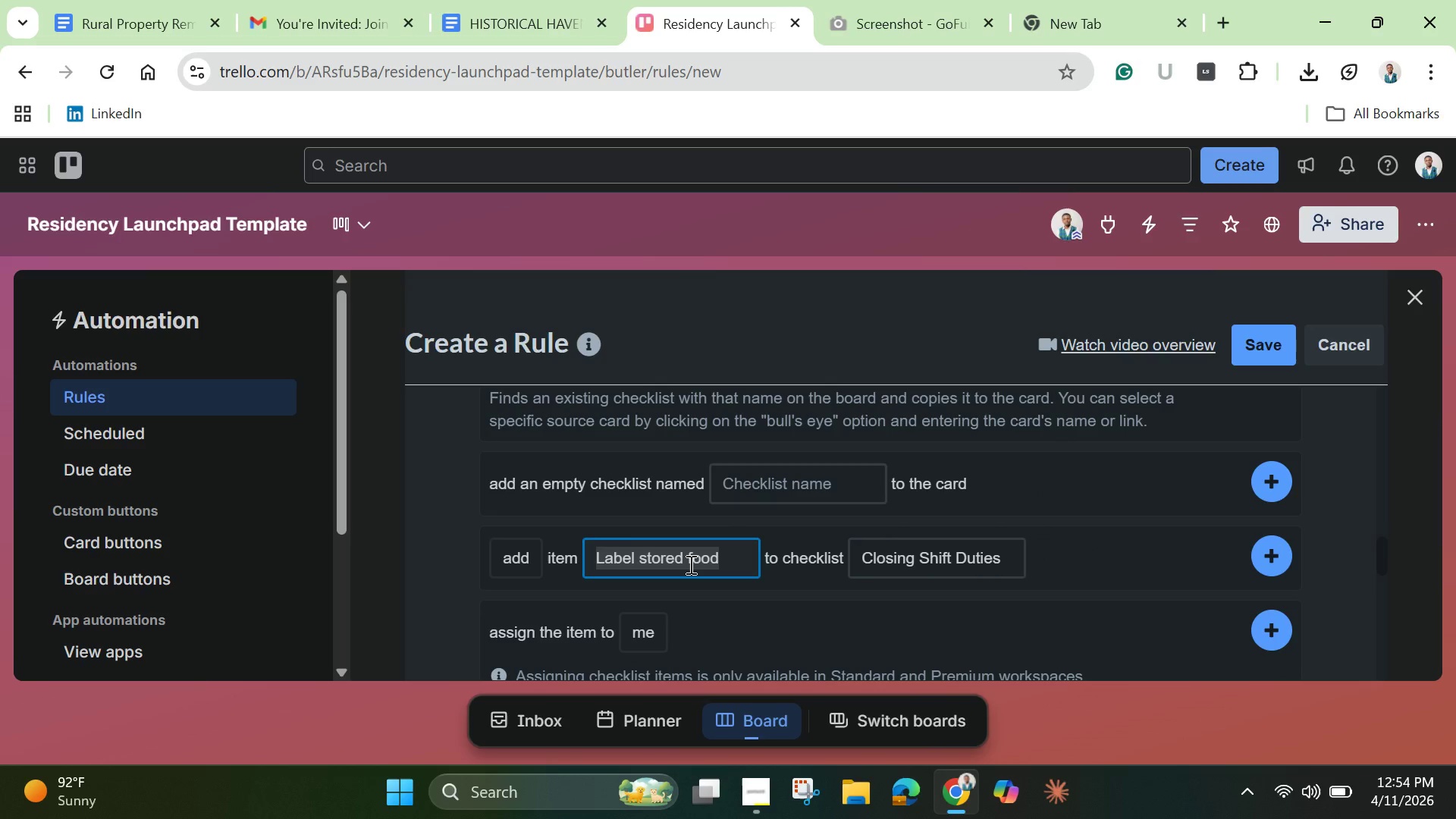 
key(Backspace)
type(Check expiration dates)
 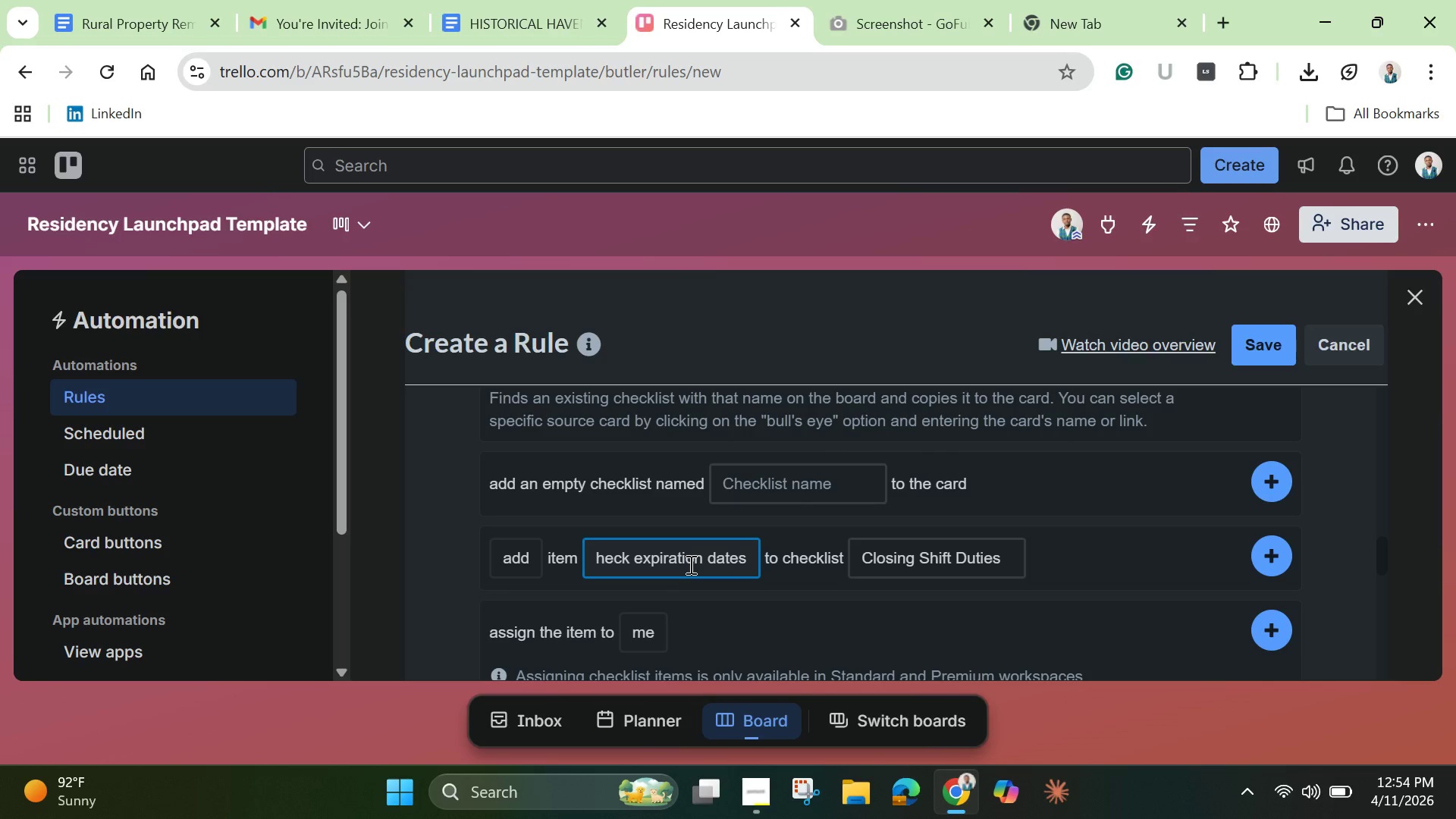 
left_click([1266, 557])
 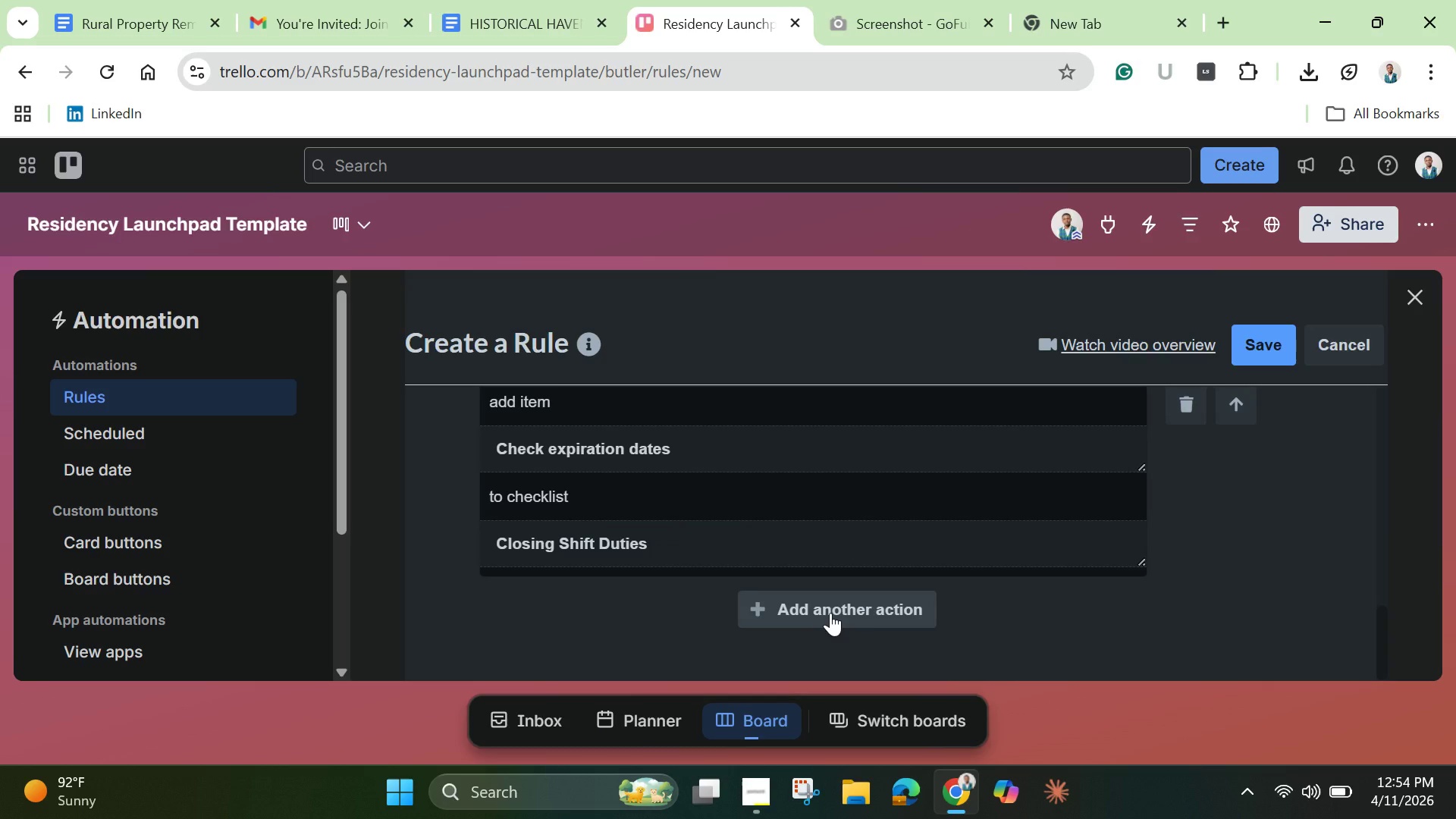 
left_click([830, 613])
 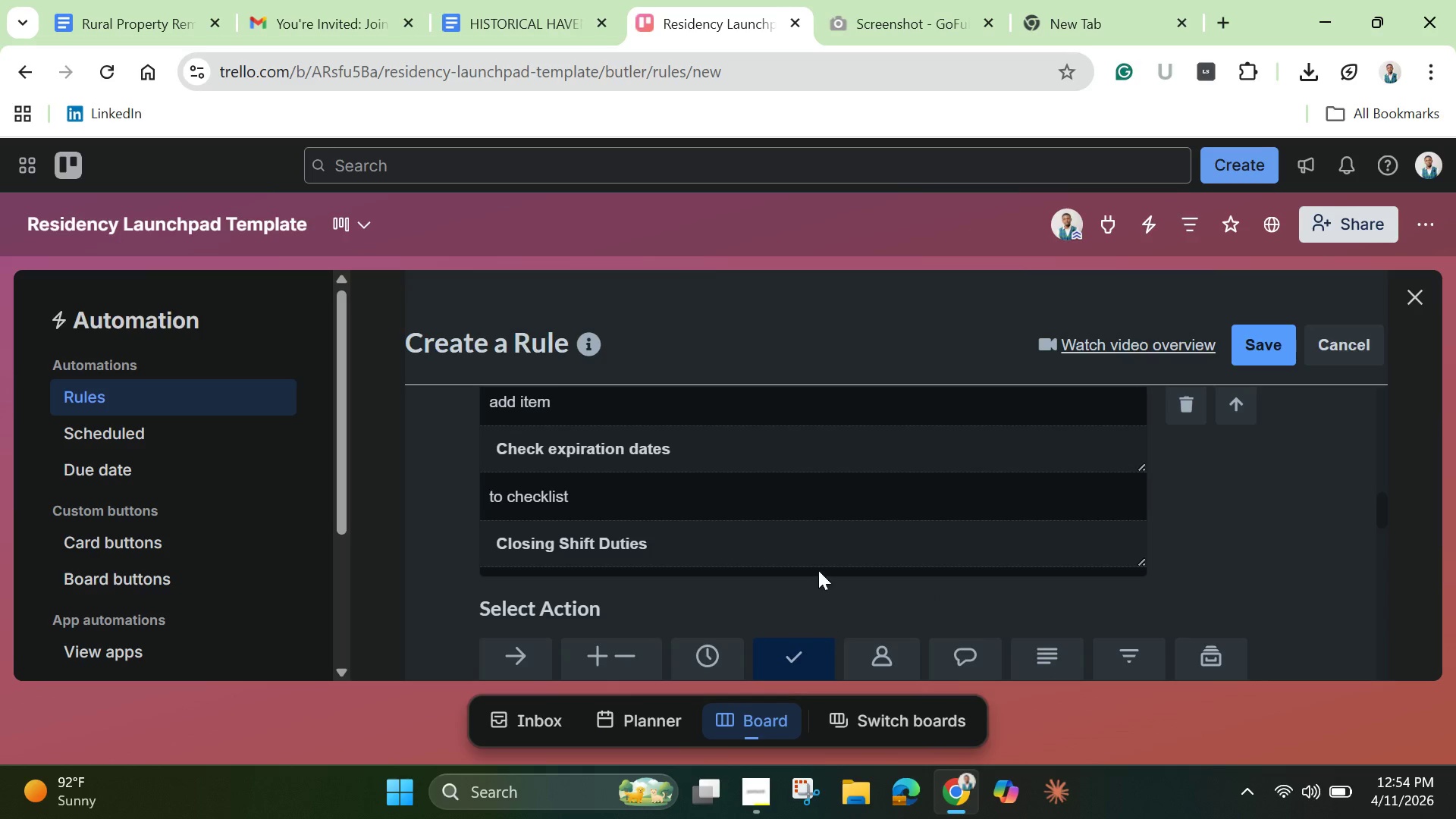 
scroll: coordinate [779, 613], scroll_direction: down, amount: 4.0
 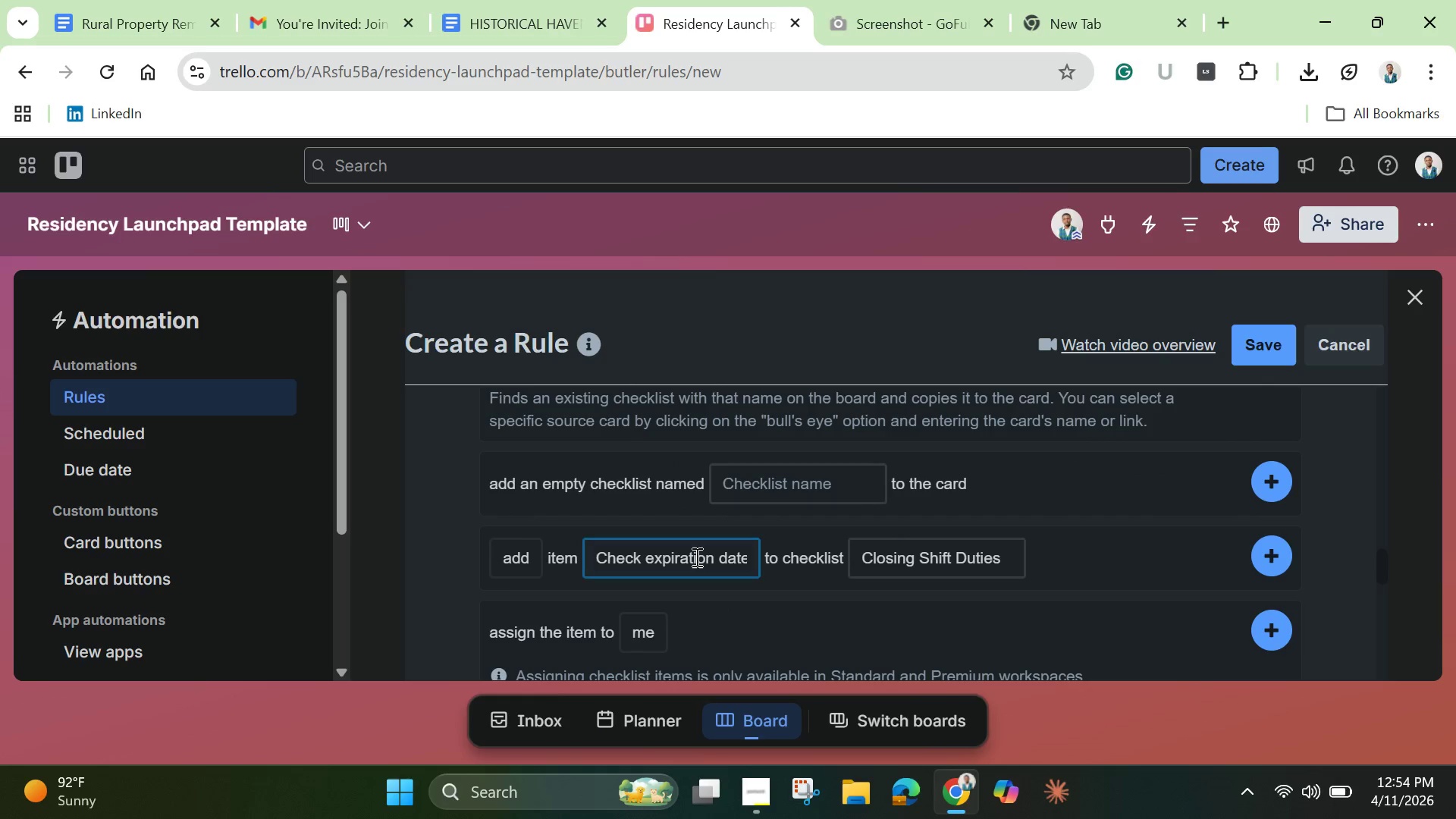 
double_click([695, 557])
 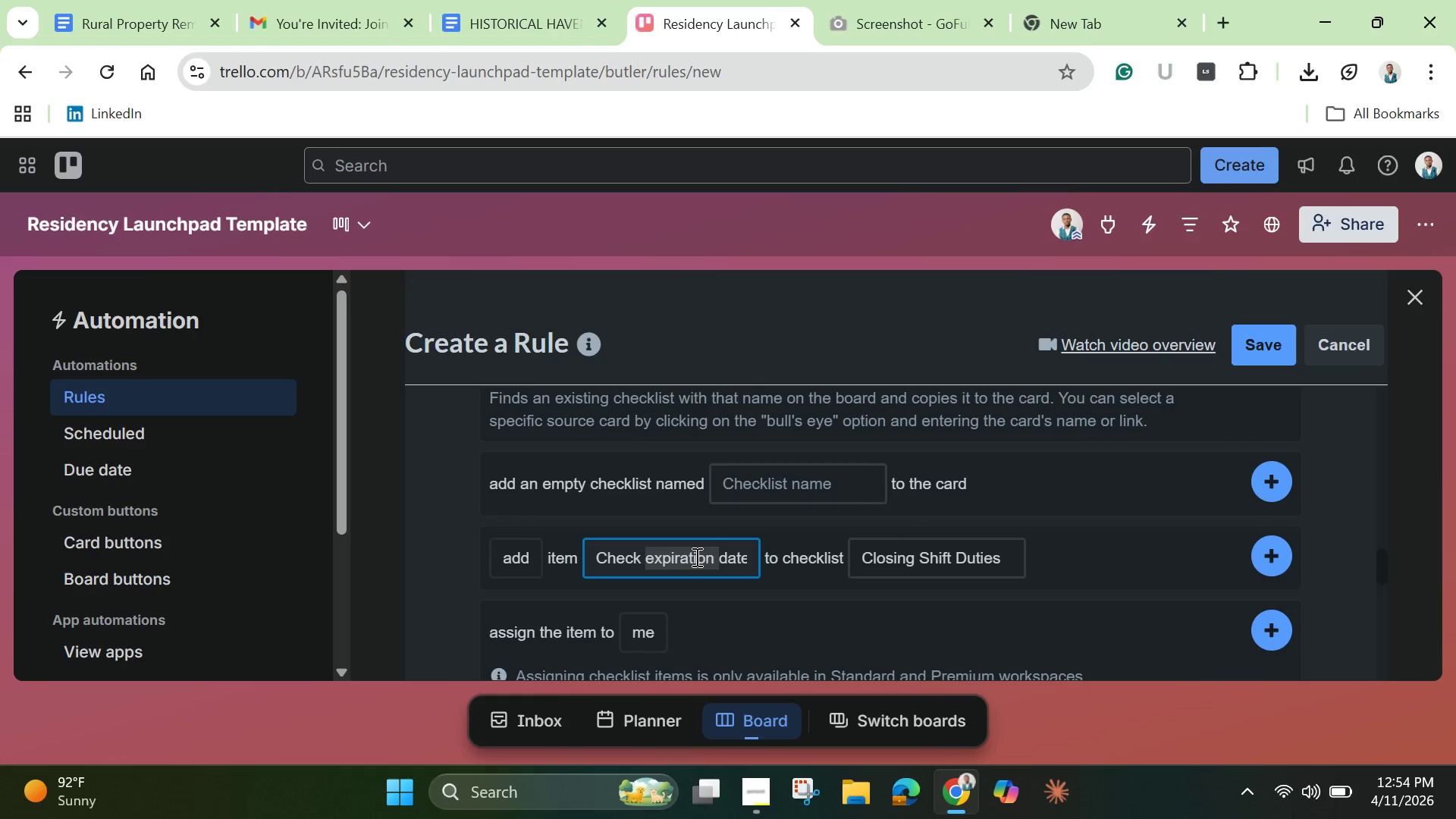 
triple_click([695, 557])
 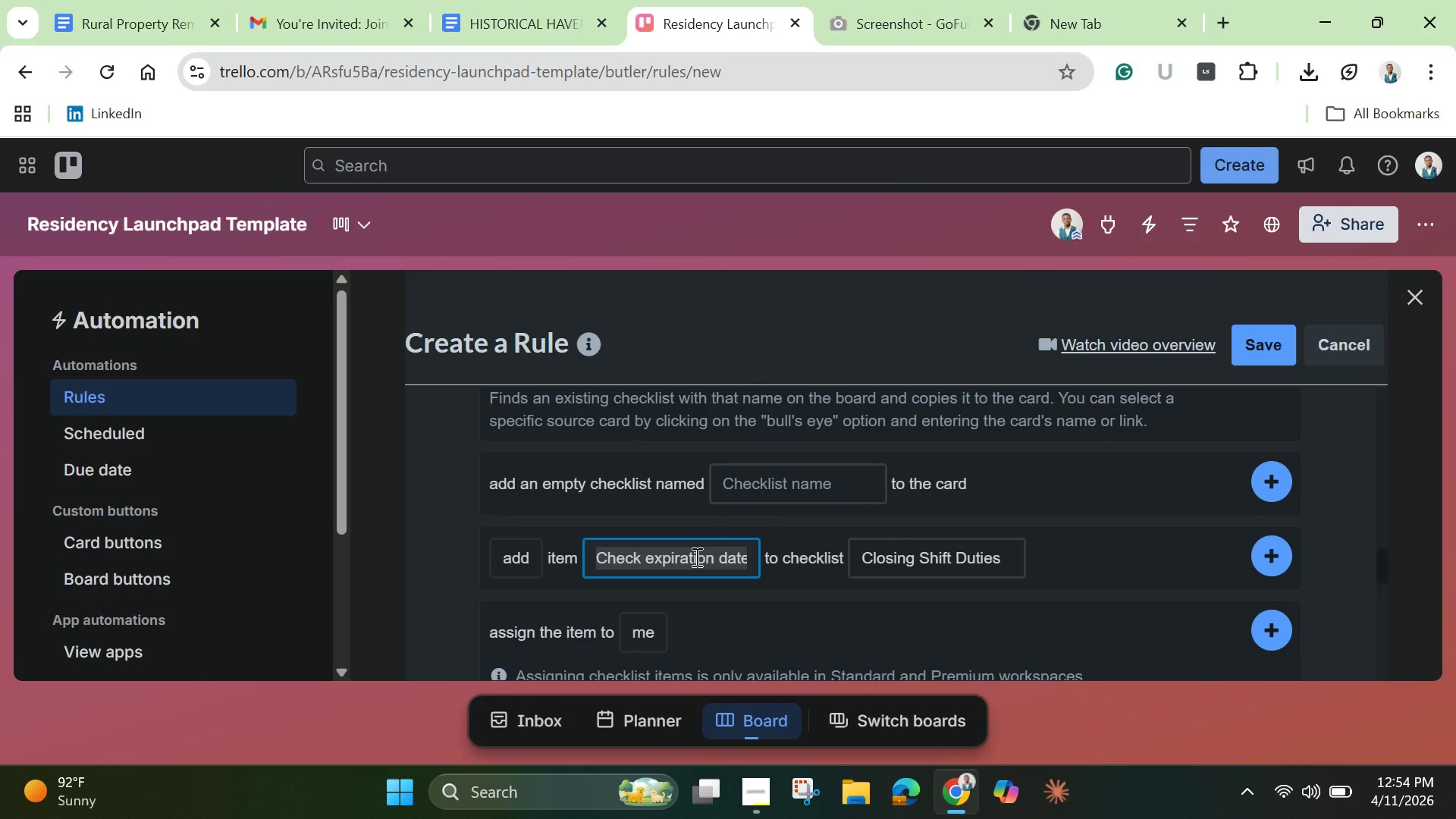 
key(Backspace)
type(Log waste)
 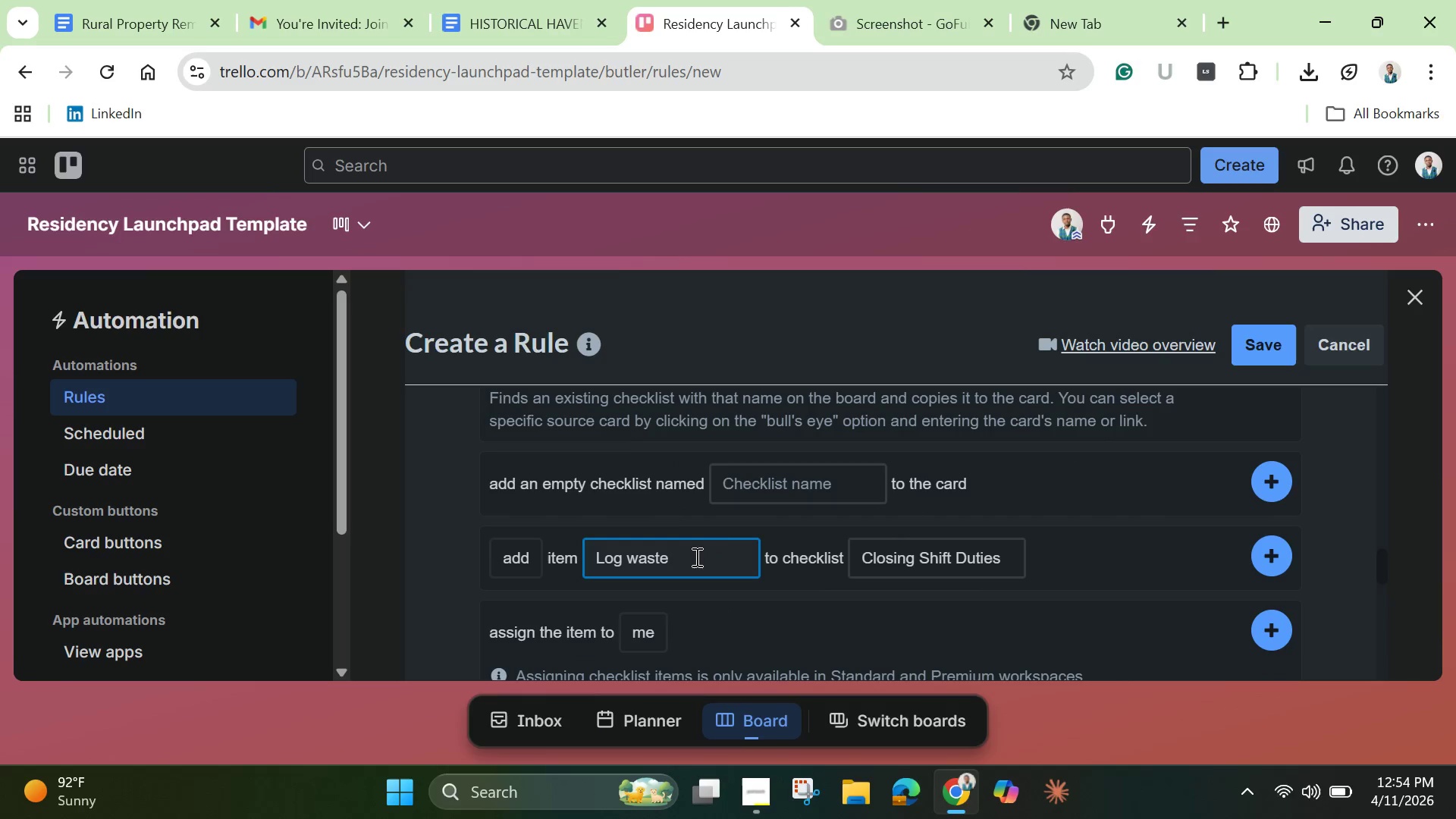 
left_click([1284, 546])
 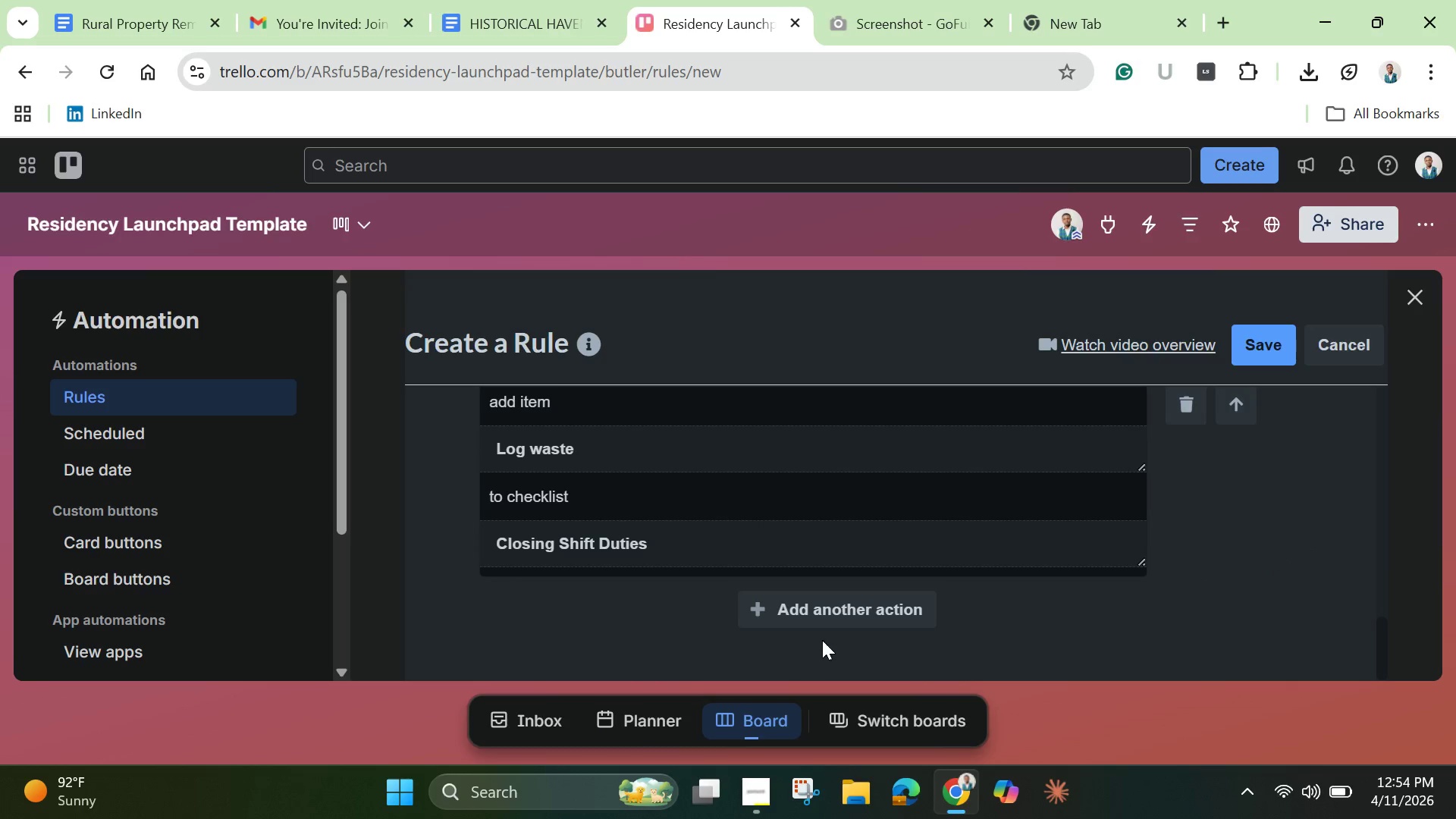 
left_click([844, 611])
 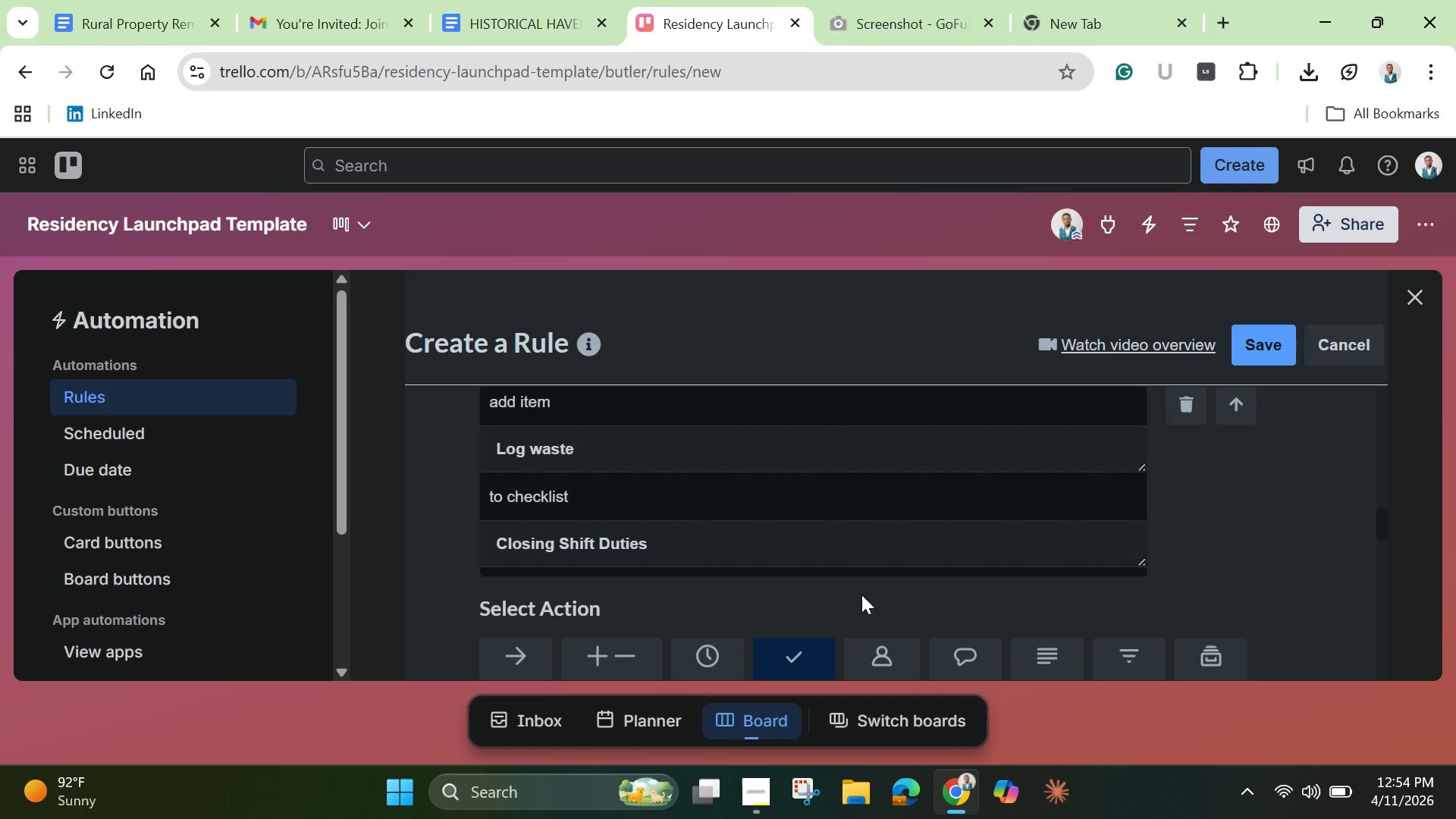 
scroll: coordinate [667, 519], scroll_direction: down, amount: 6.0
 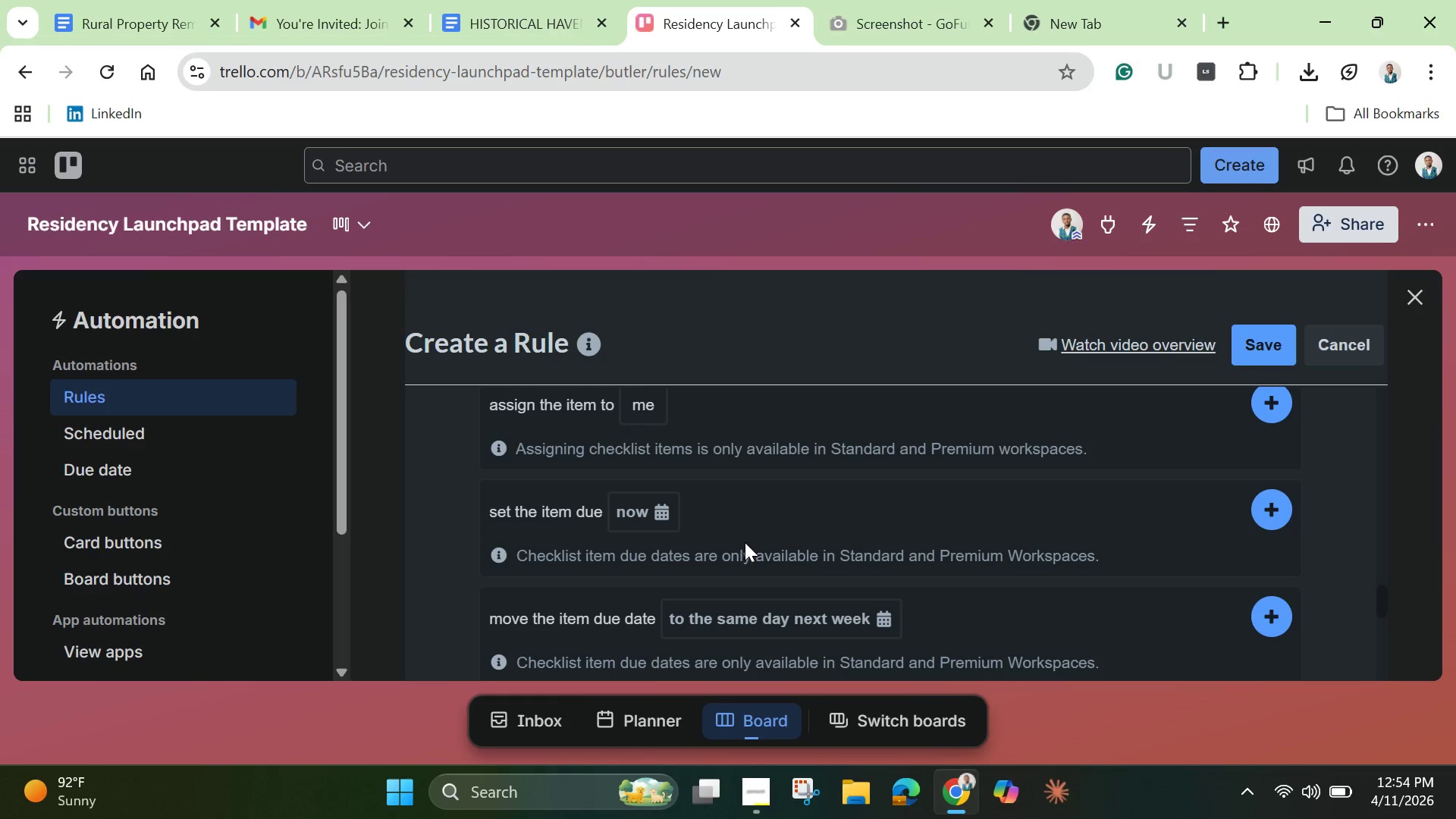 
scroll: coordinate [745, 542], scroll_direction: up, amount: 1.0
 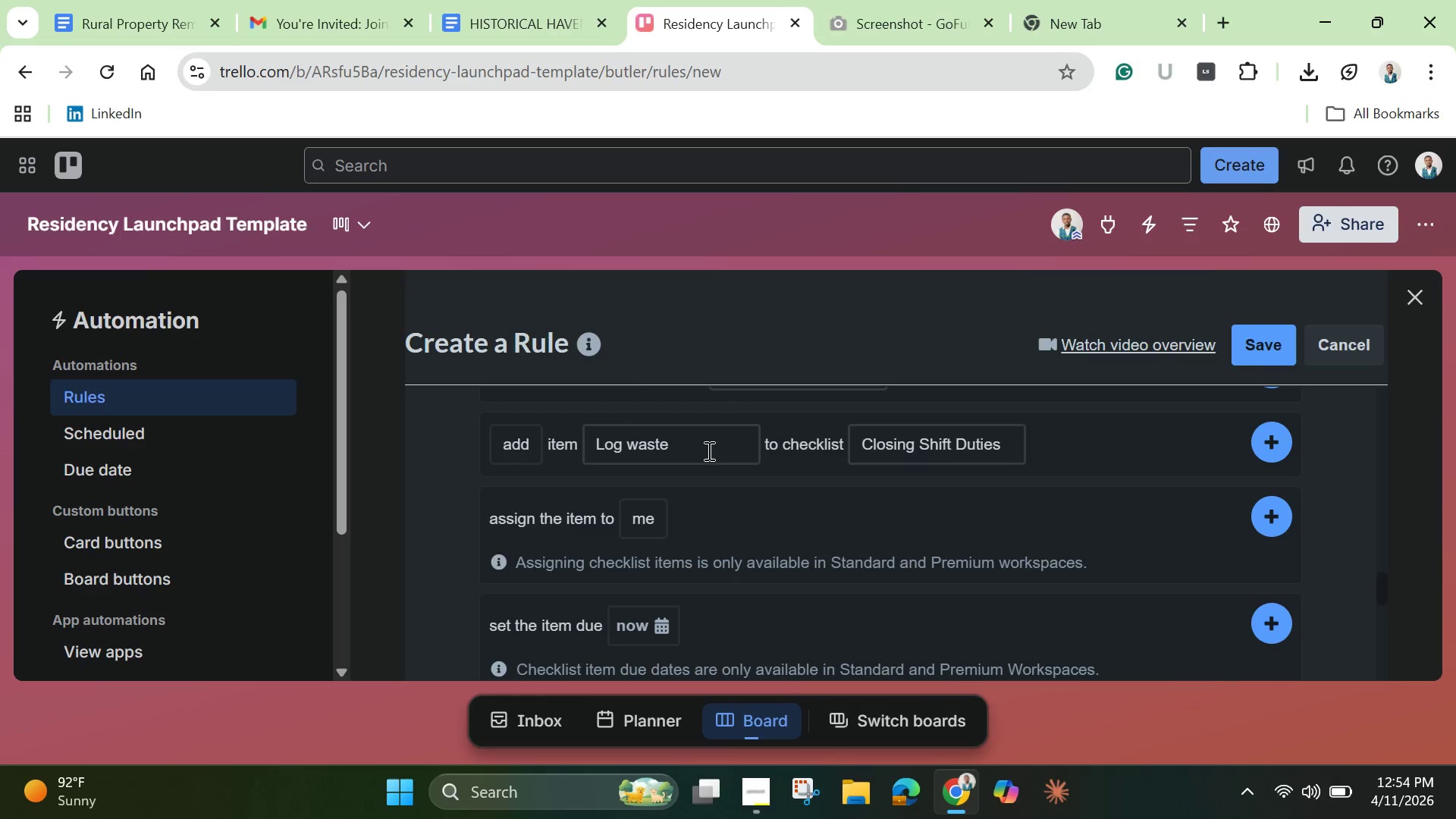 
double_click([708, 448])
 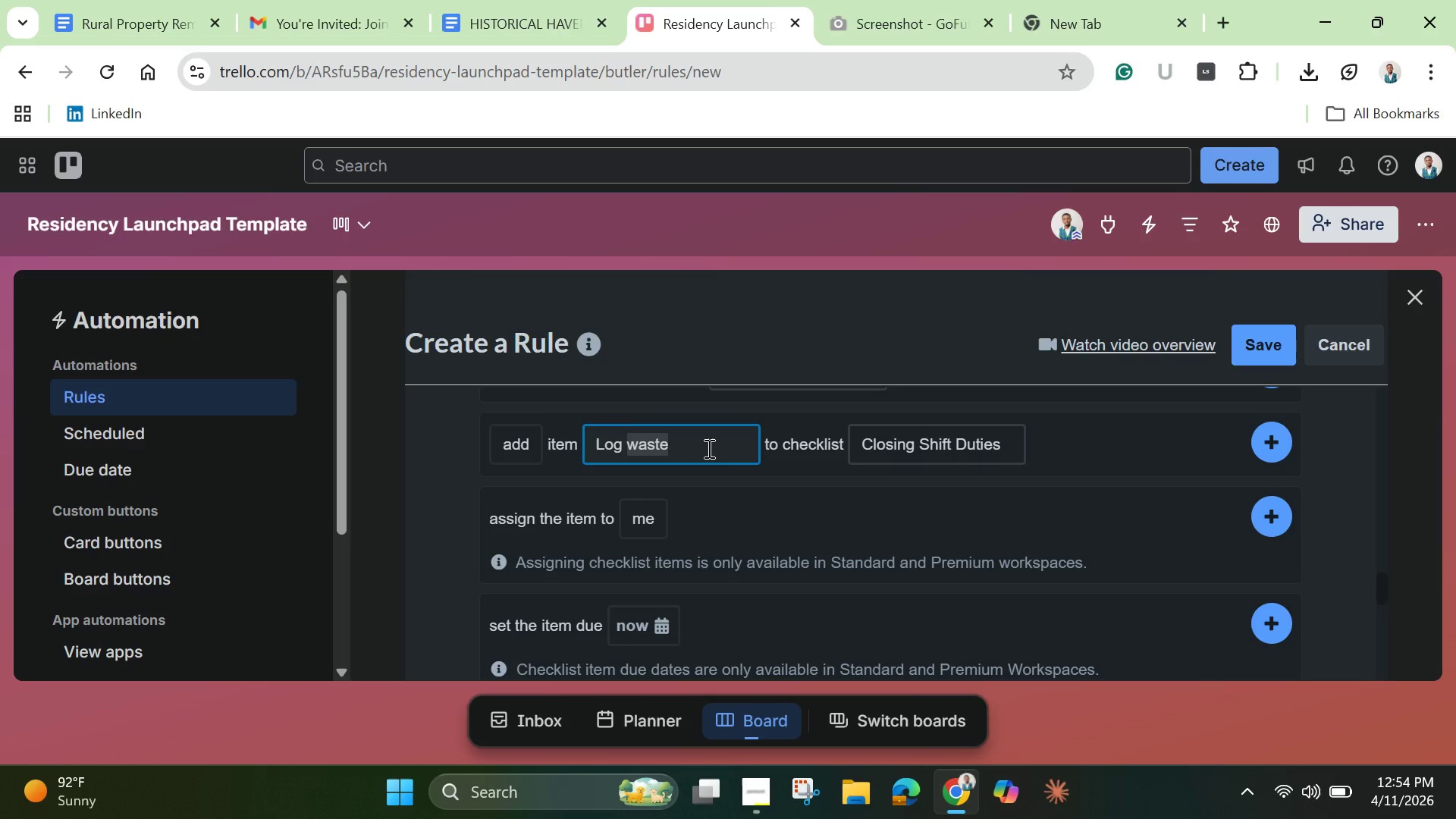 
triple_click([708, 448])
 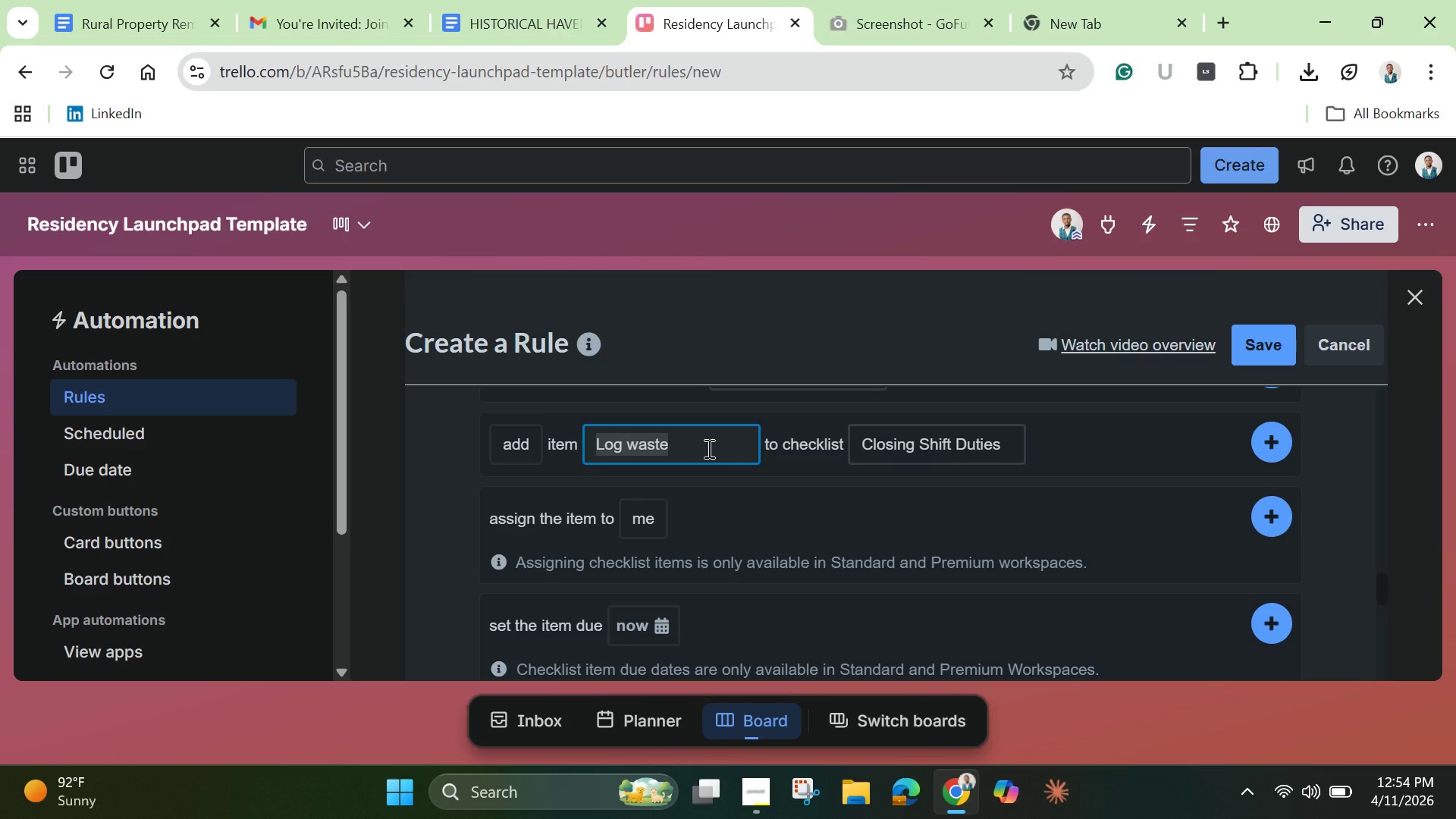 
key(Backspace)
type(shut )
key(Backspace)
key(Backspace)
key(Backspace)
key(Backspace)
key(Backspace)
type(Shot )
key(Backspace)
key(Backspace)
key(Backspace)
type(ut down equipment)
 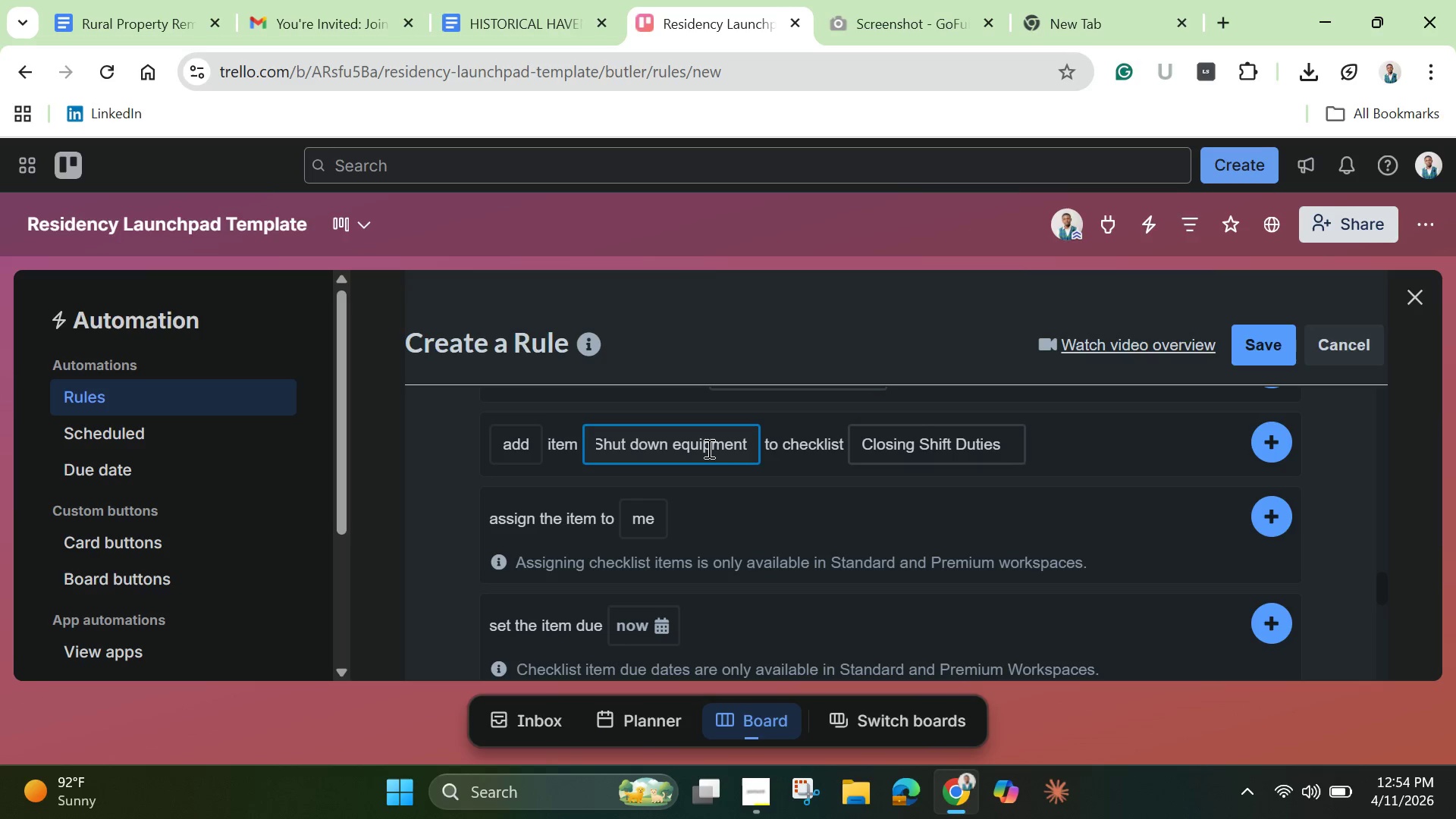 
left_click([1279, 449])
 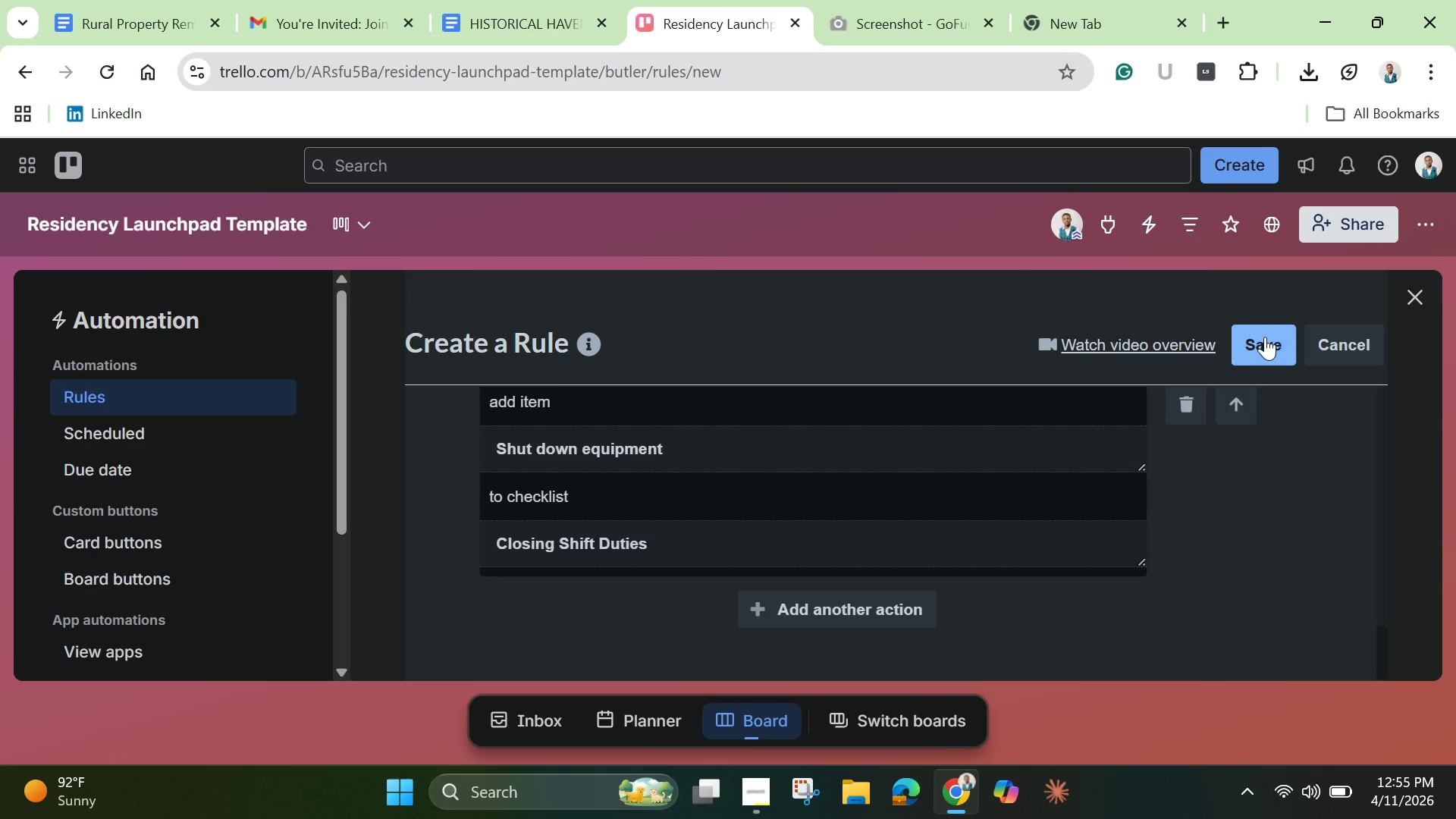 
left_click([1265, 337])
 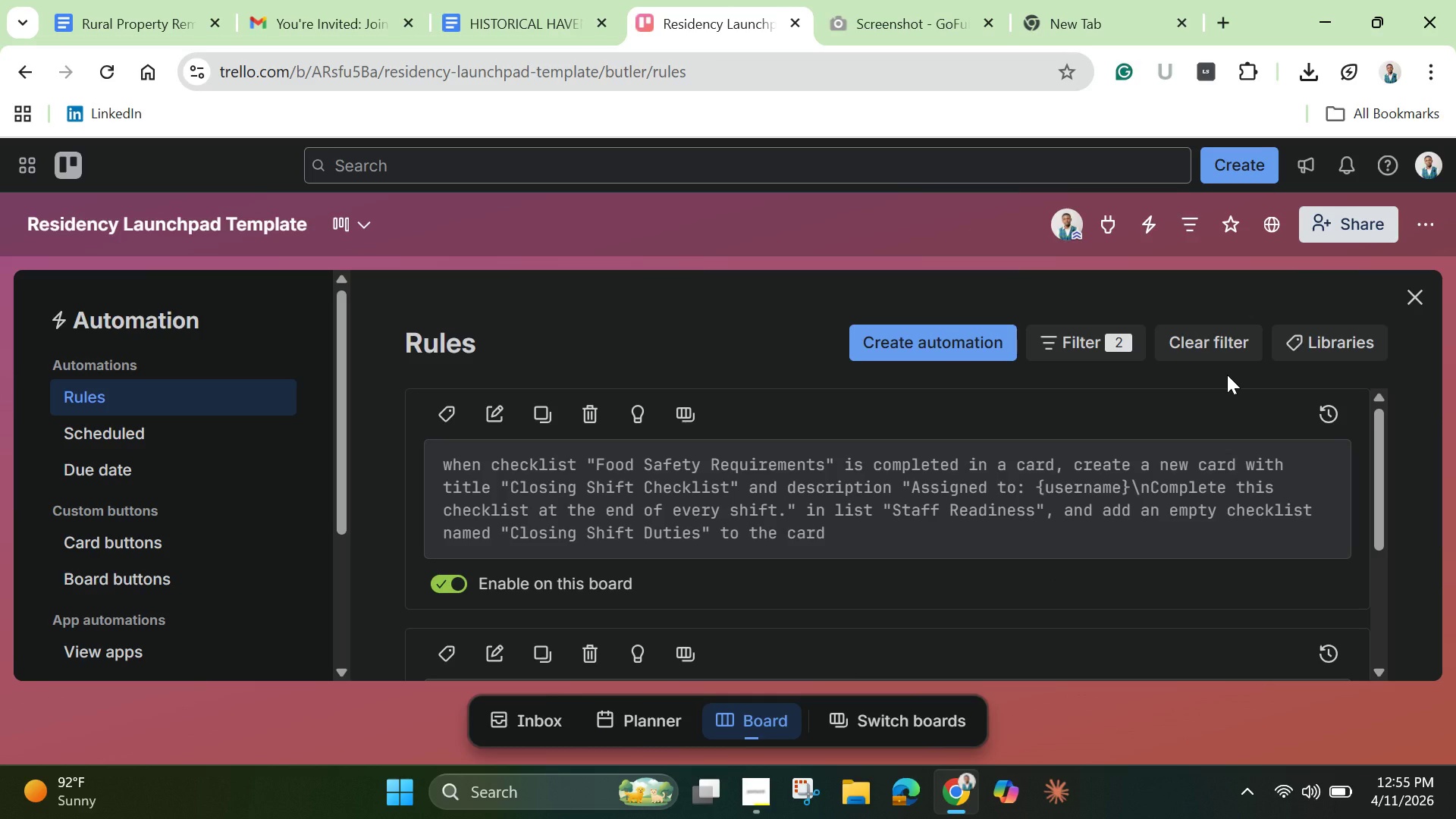 
wait(13.72)
 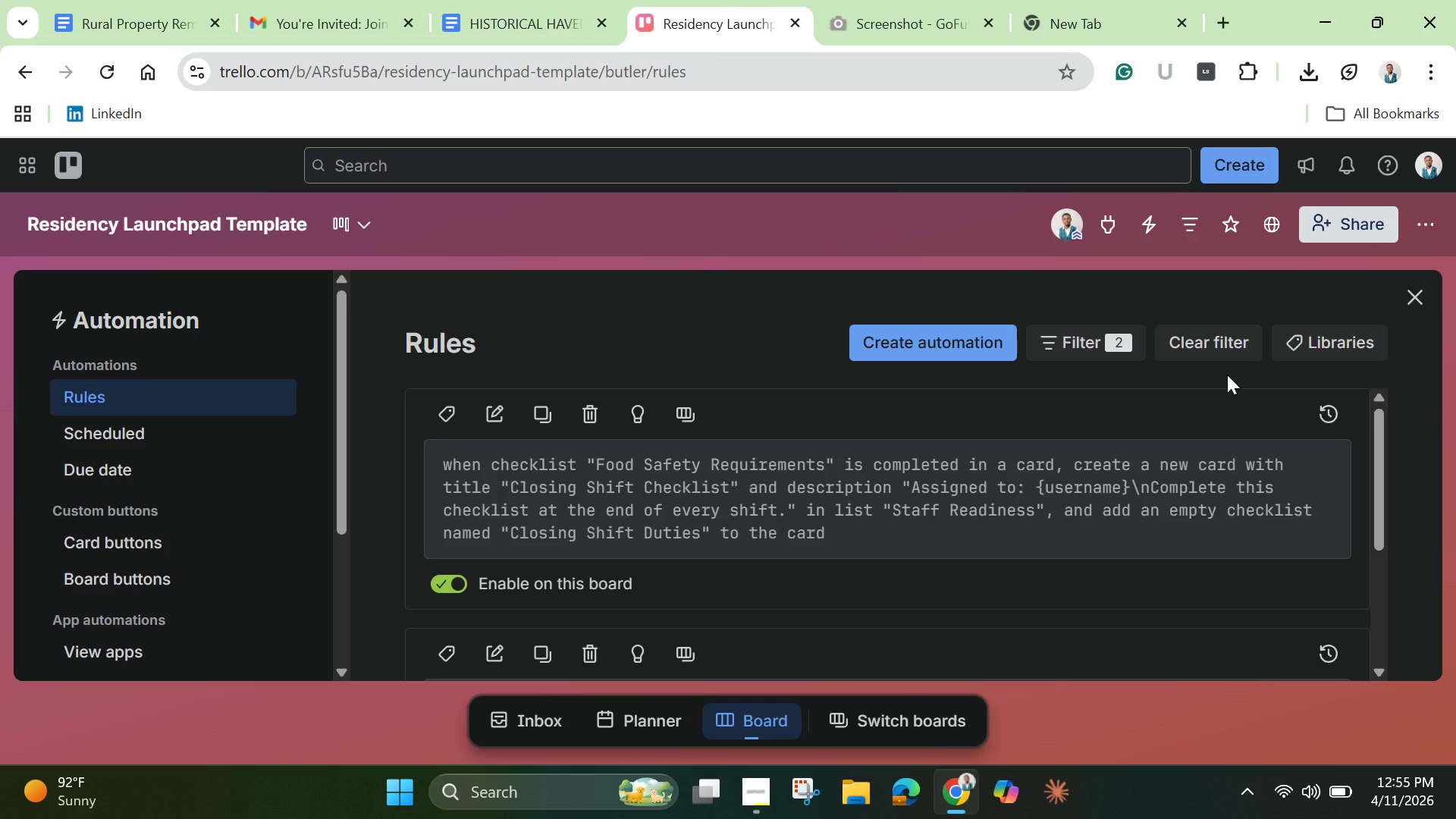 
scroll: coordinate [1095, 567], scroll_direction: down, amount: 6.0
 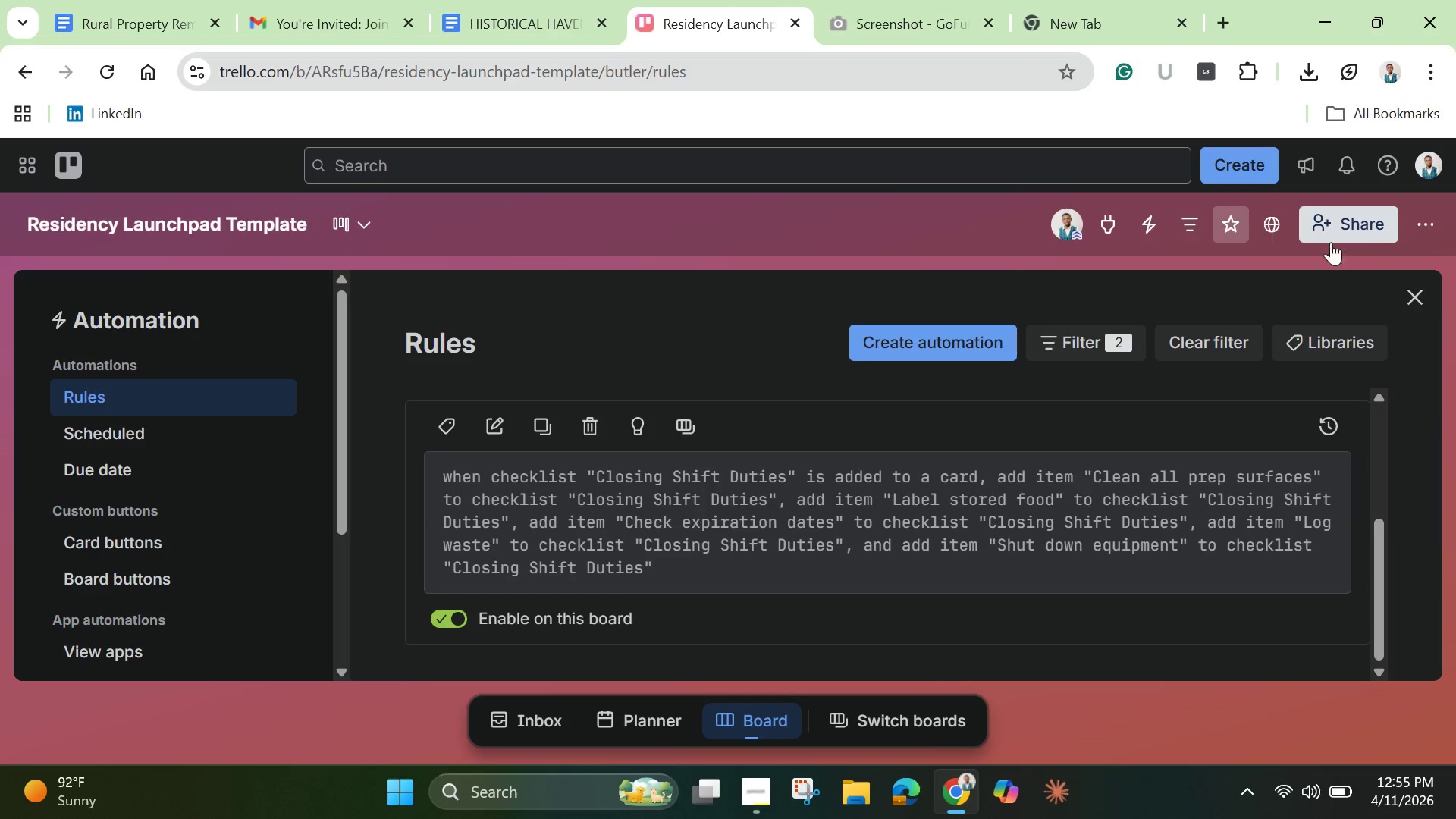 
left_click([1421, 299])
 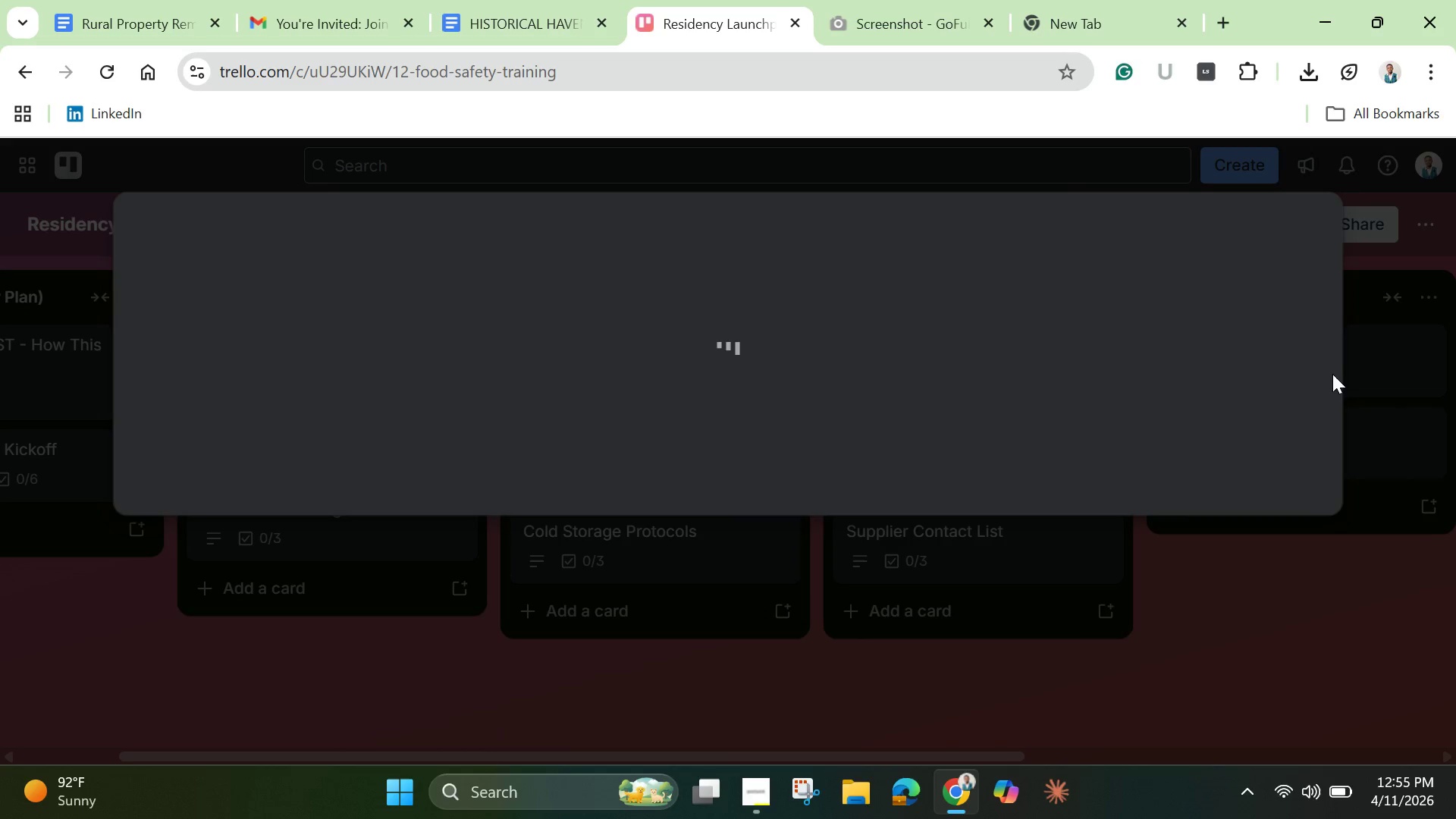 
scroll: coordinate [266, 570], scroll_direction: down, amount: 2.0
 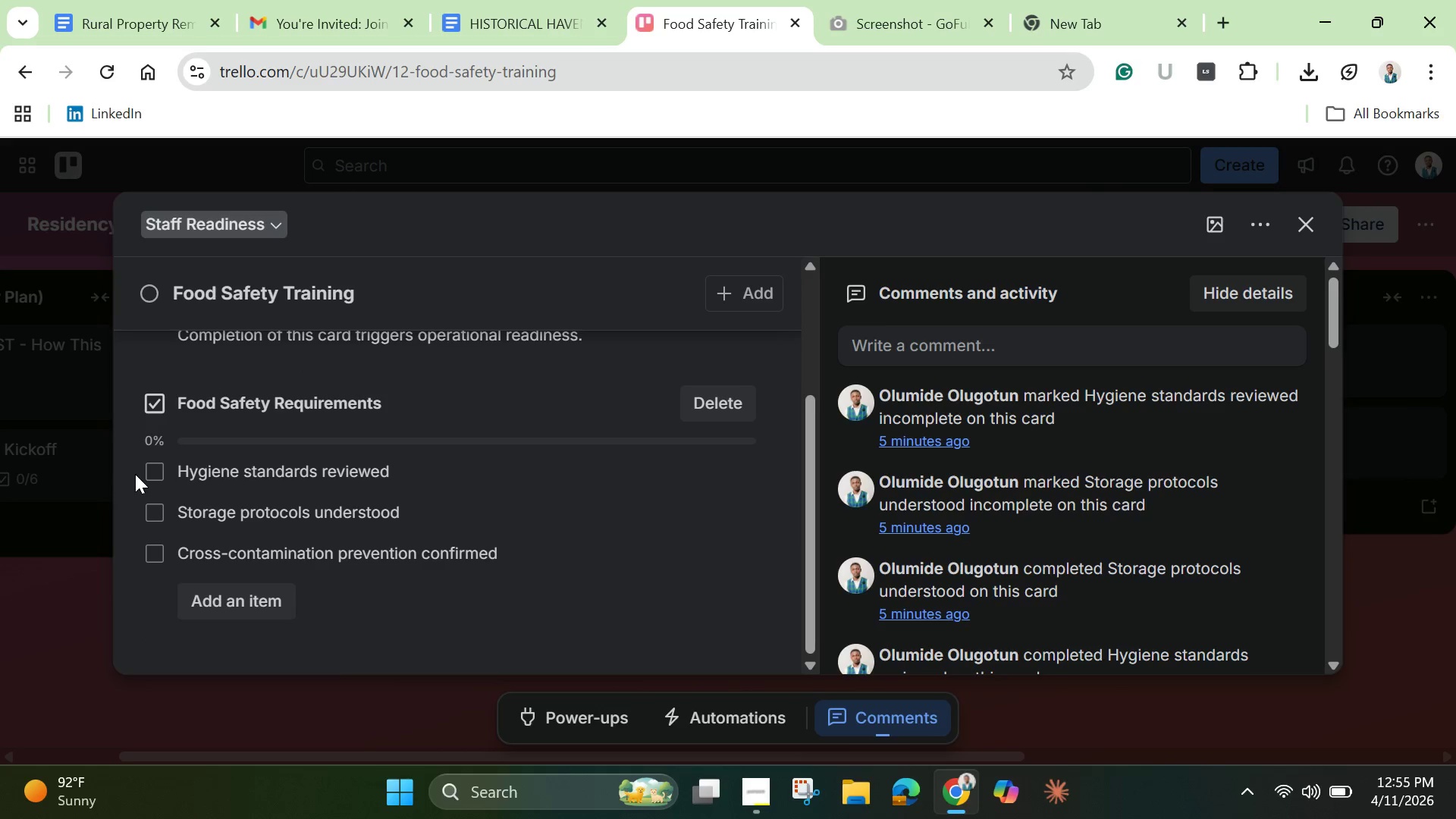 
left_click([157, 469])
 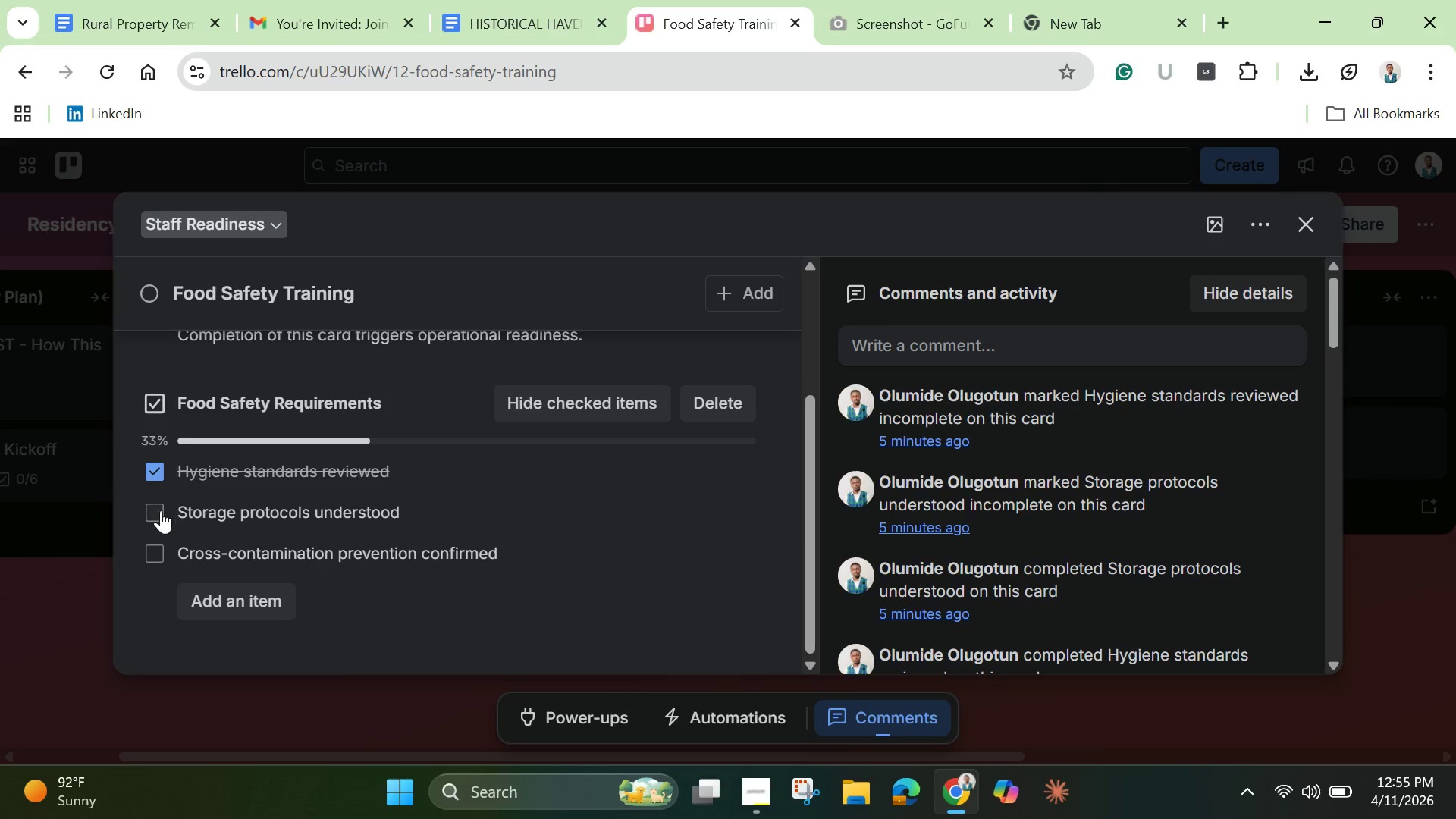 
left_click([159, 511])
 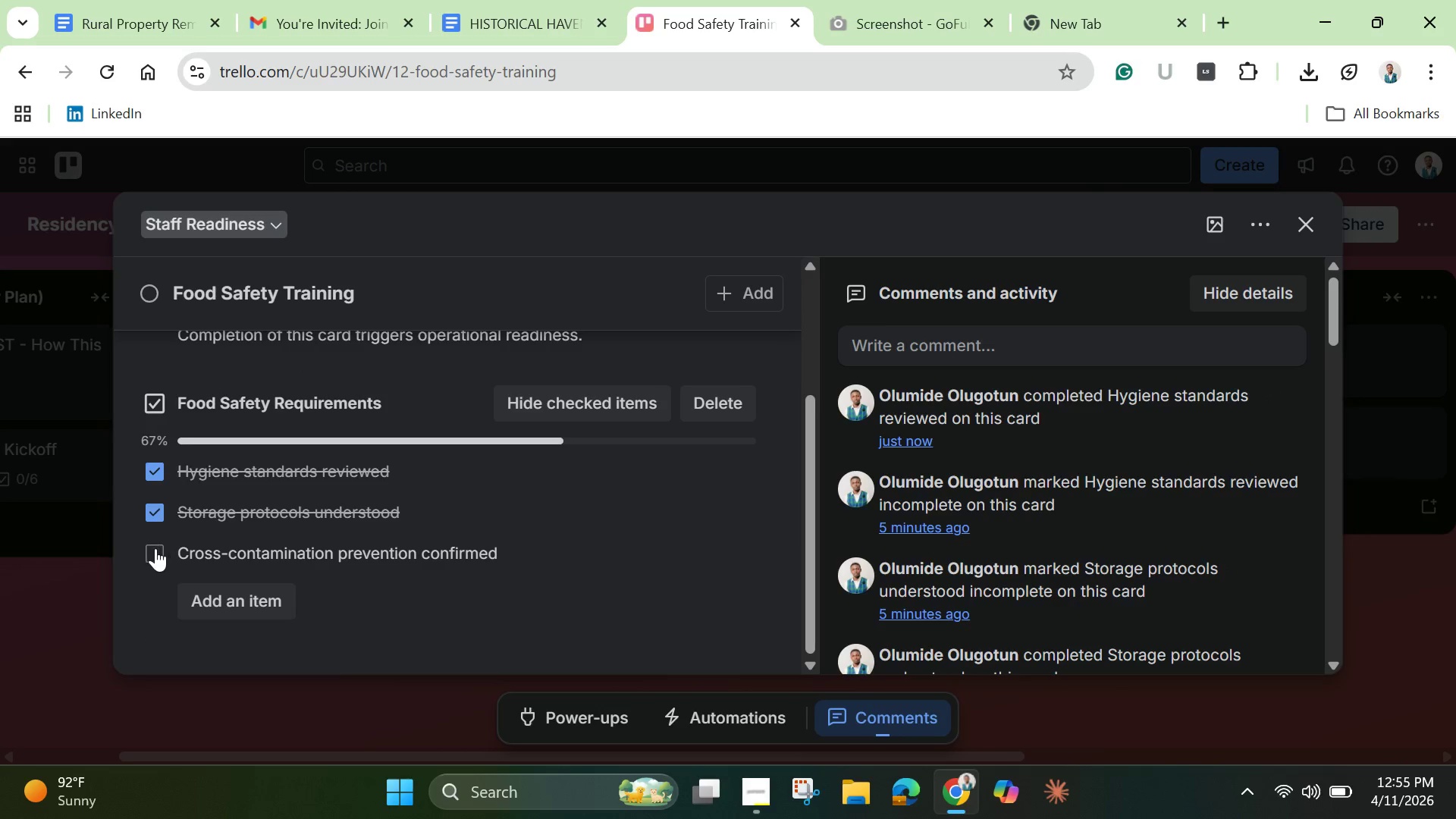 
left_click([155, 548])
 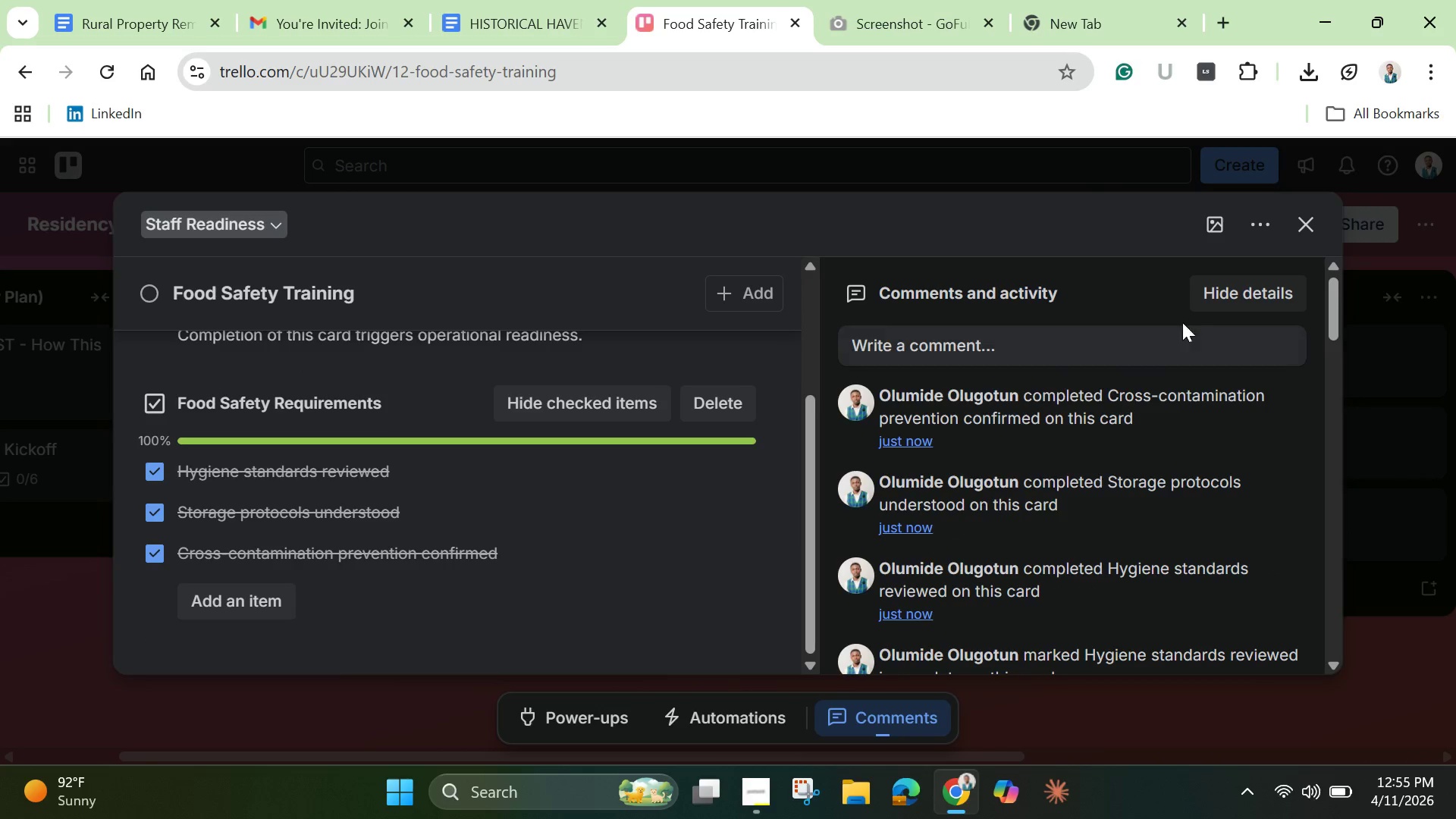 
left_click([1305, 218])
 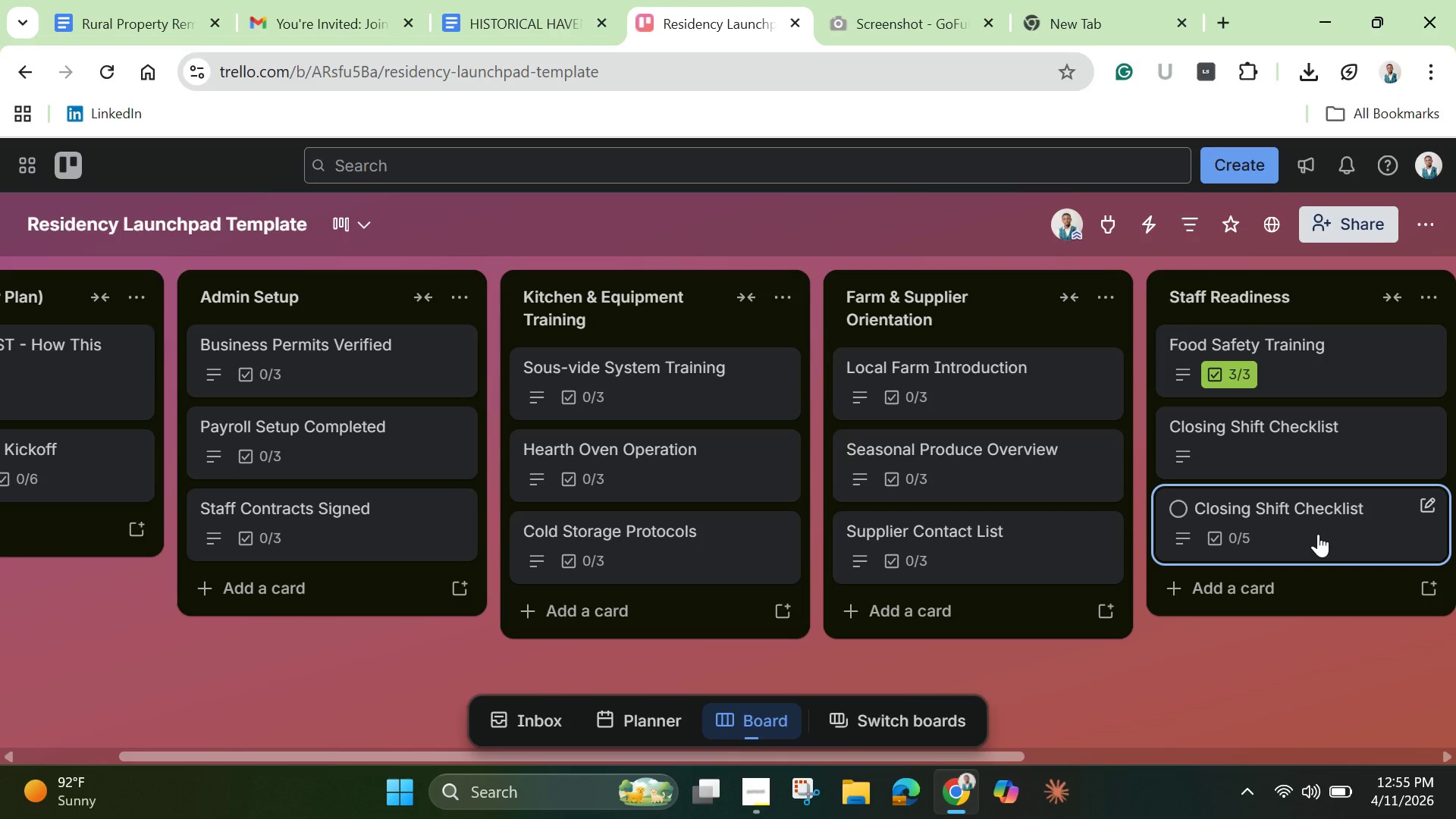 
left_click([1318, 534])
 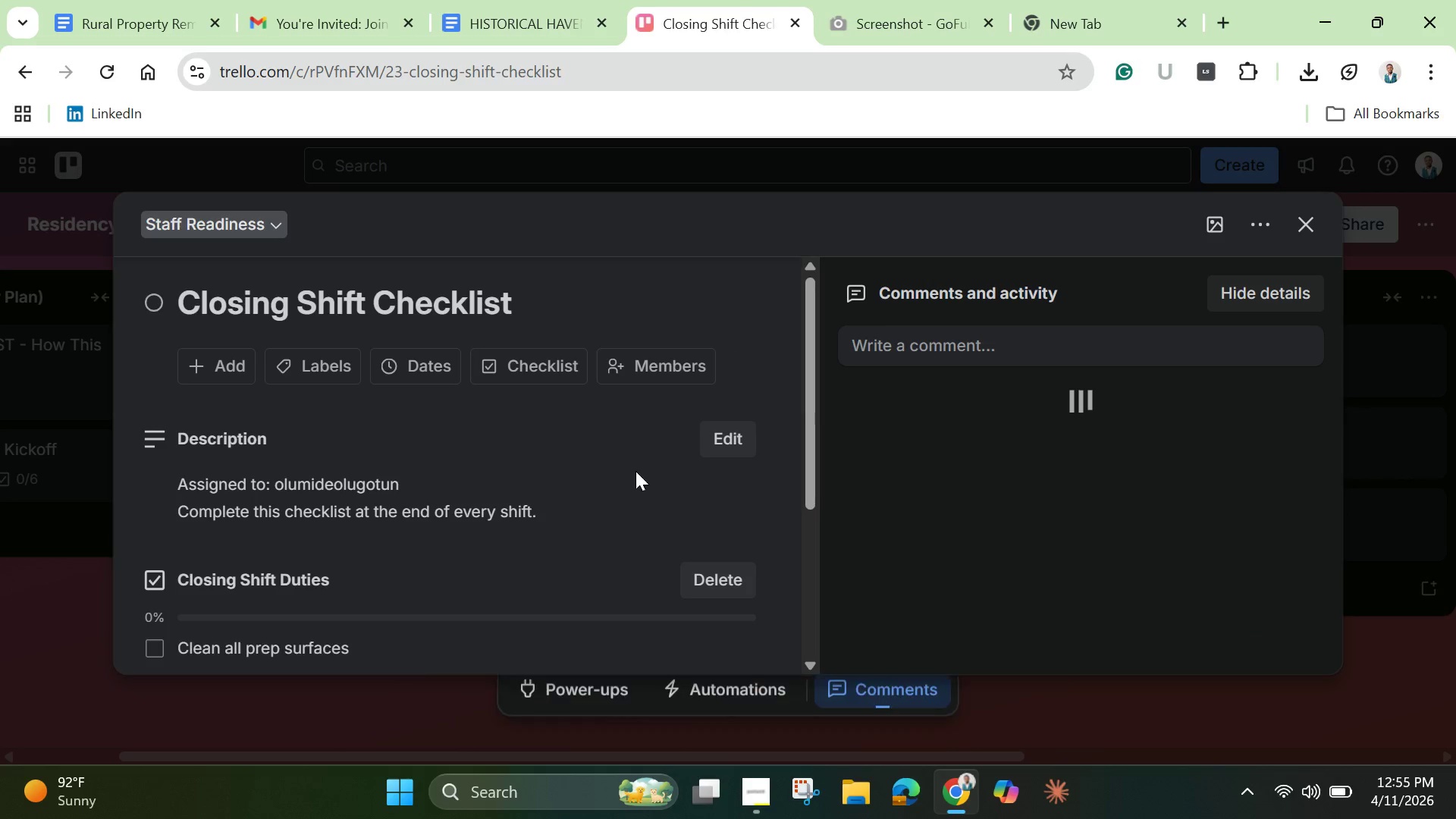 
scroll: coordinate [611, 466], scroll_direction: down, amount: 2.0
 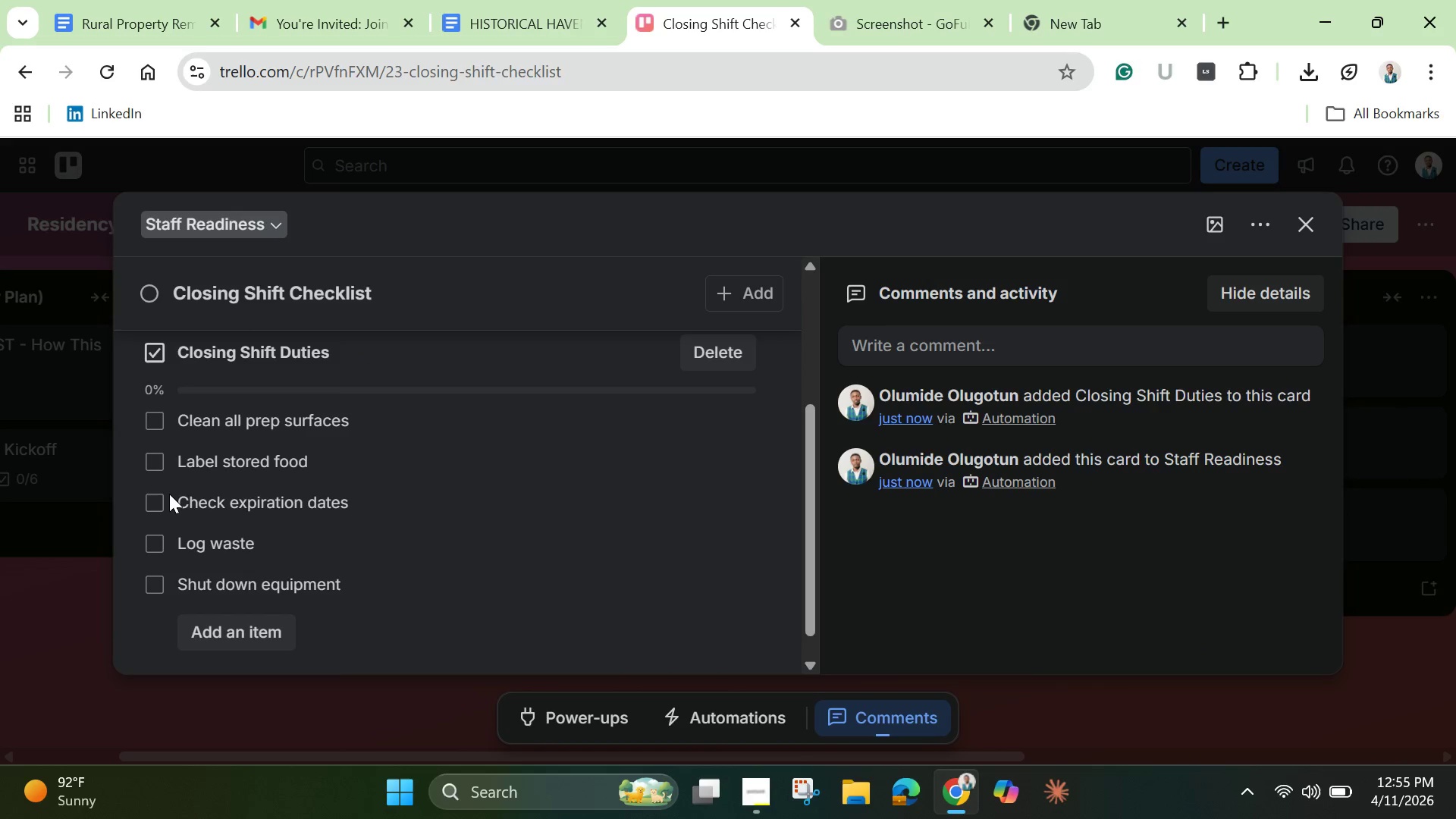 
scroll: coordinate [745, 550], scroll_direction: up, amount: 5.0
 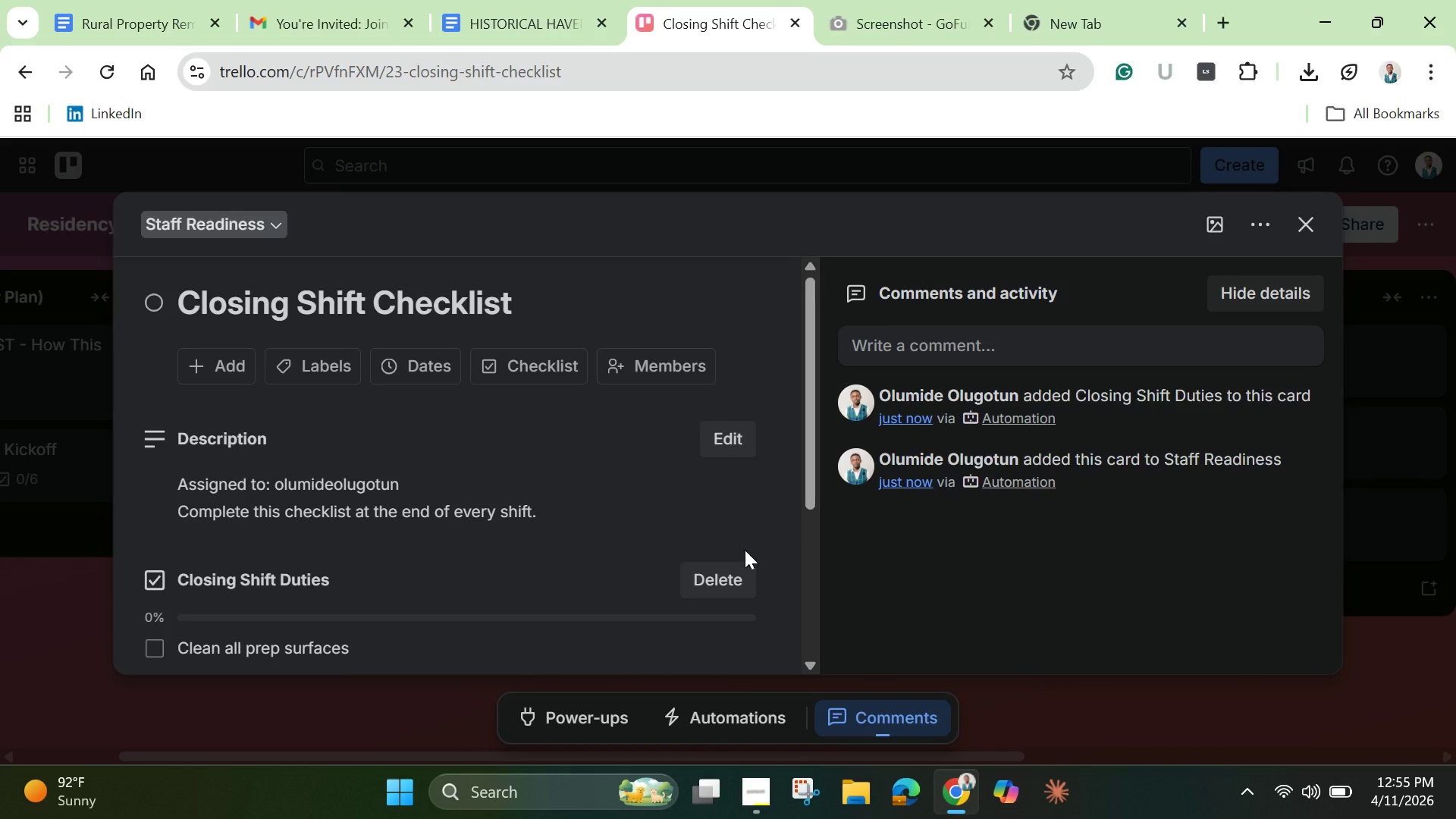 
wait(11.58)
 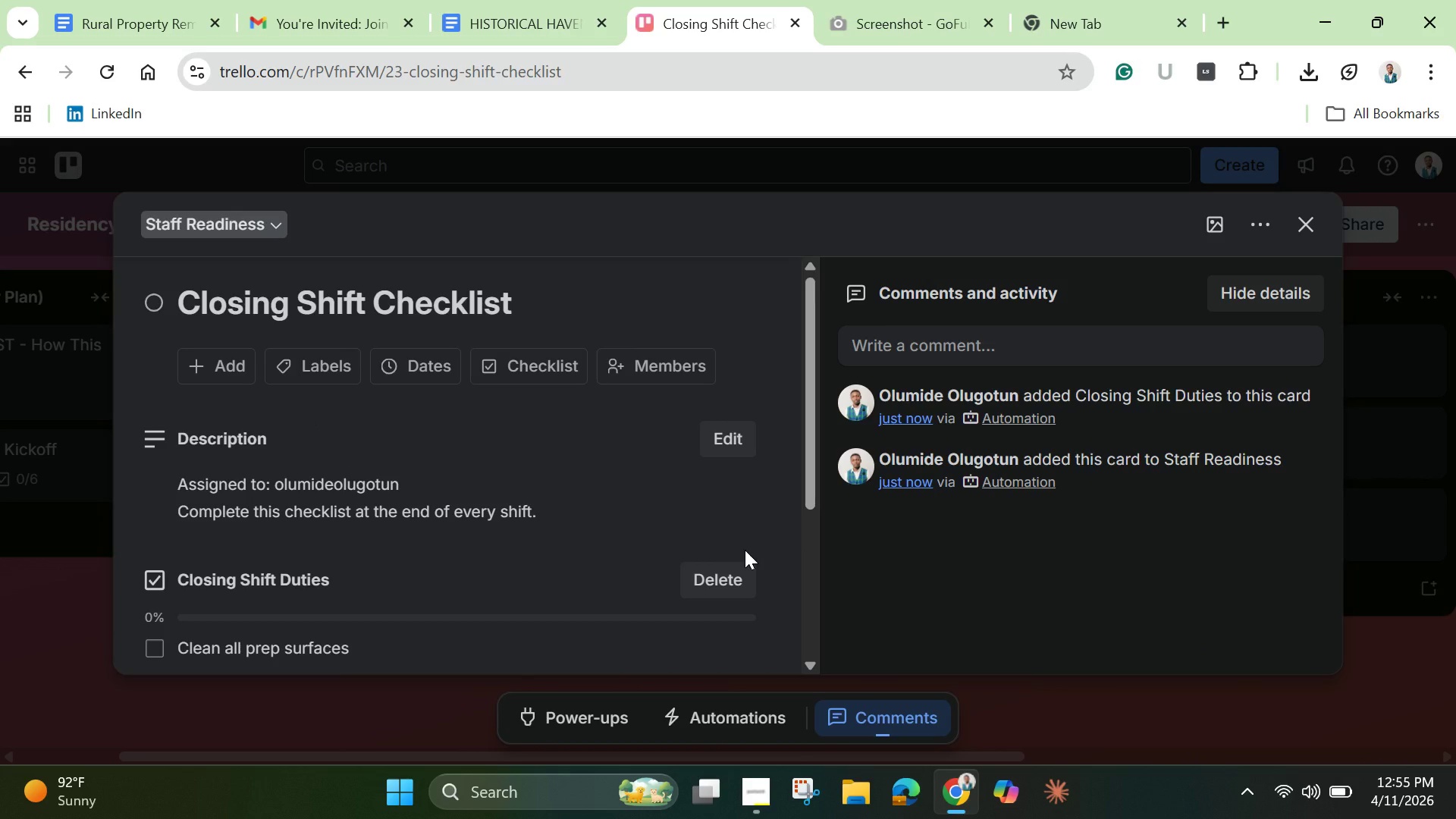 
left_click([753, 785])